 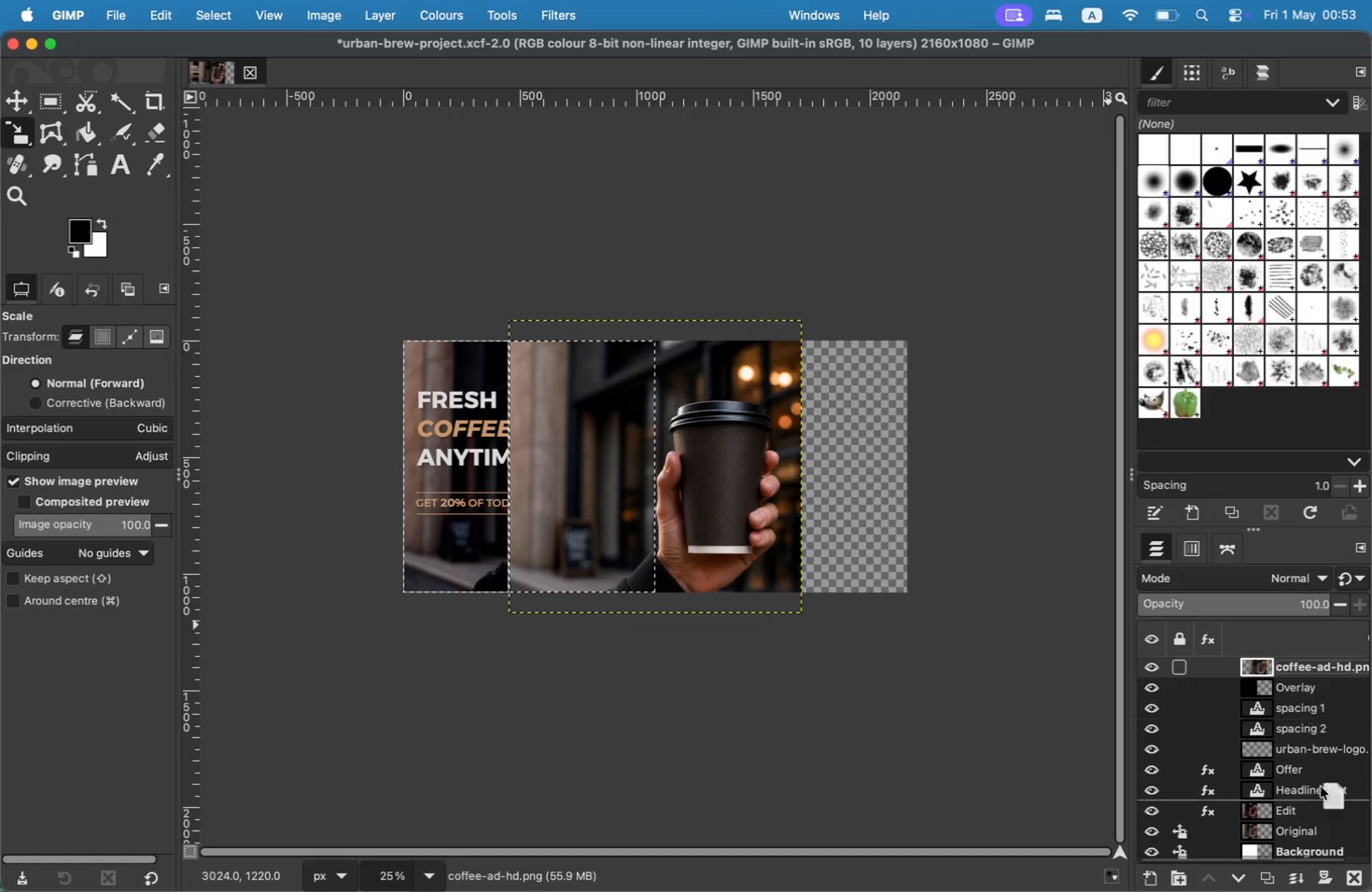 
left_click_drag(start_coordinate=[757, 503], to_coordinate=[868, 497])
 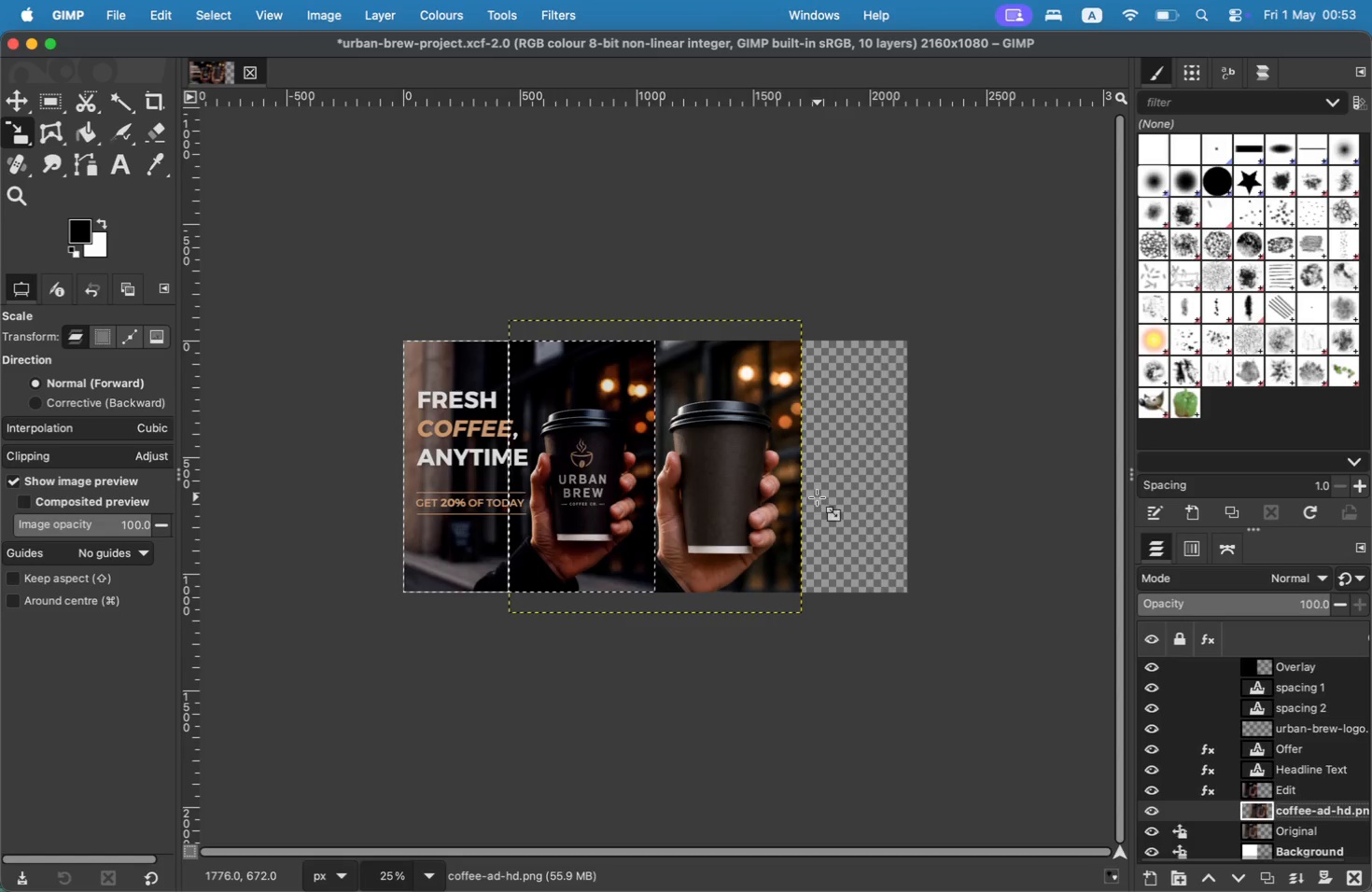 
key(Meta+Z)
 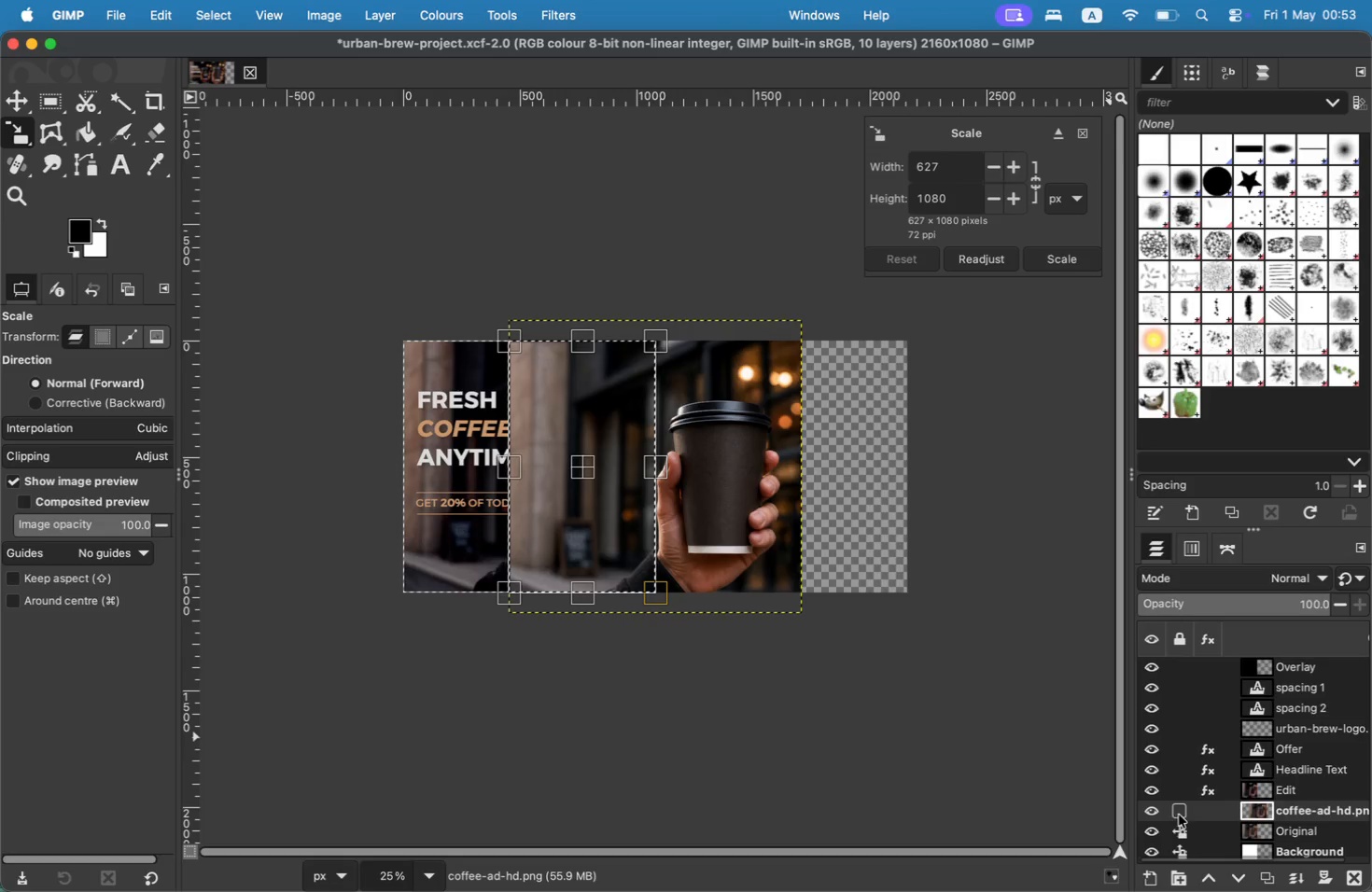 
left_click([1181, 794])
 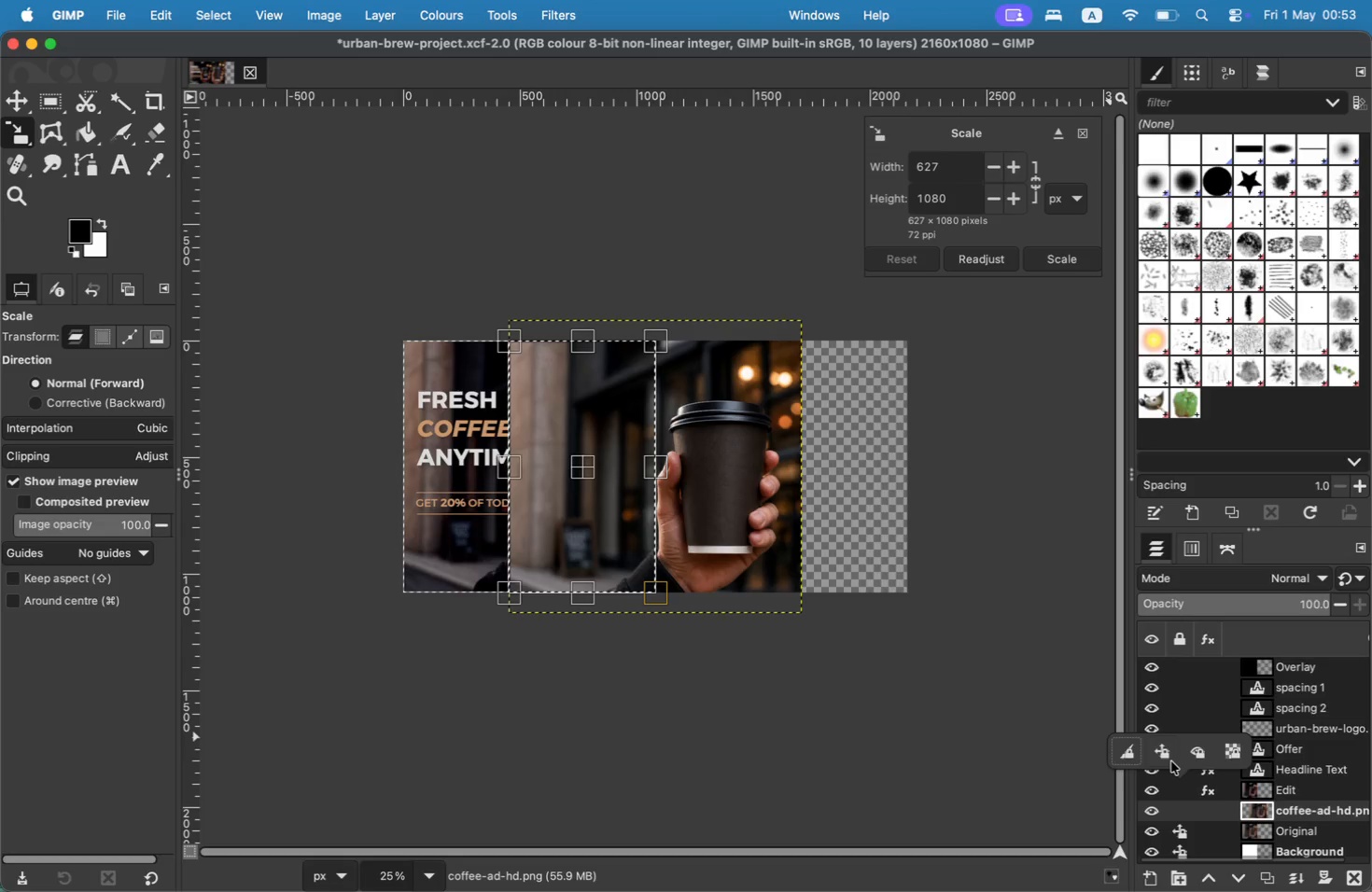 
left_click([1170, 760])
 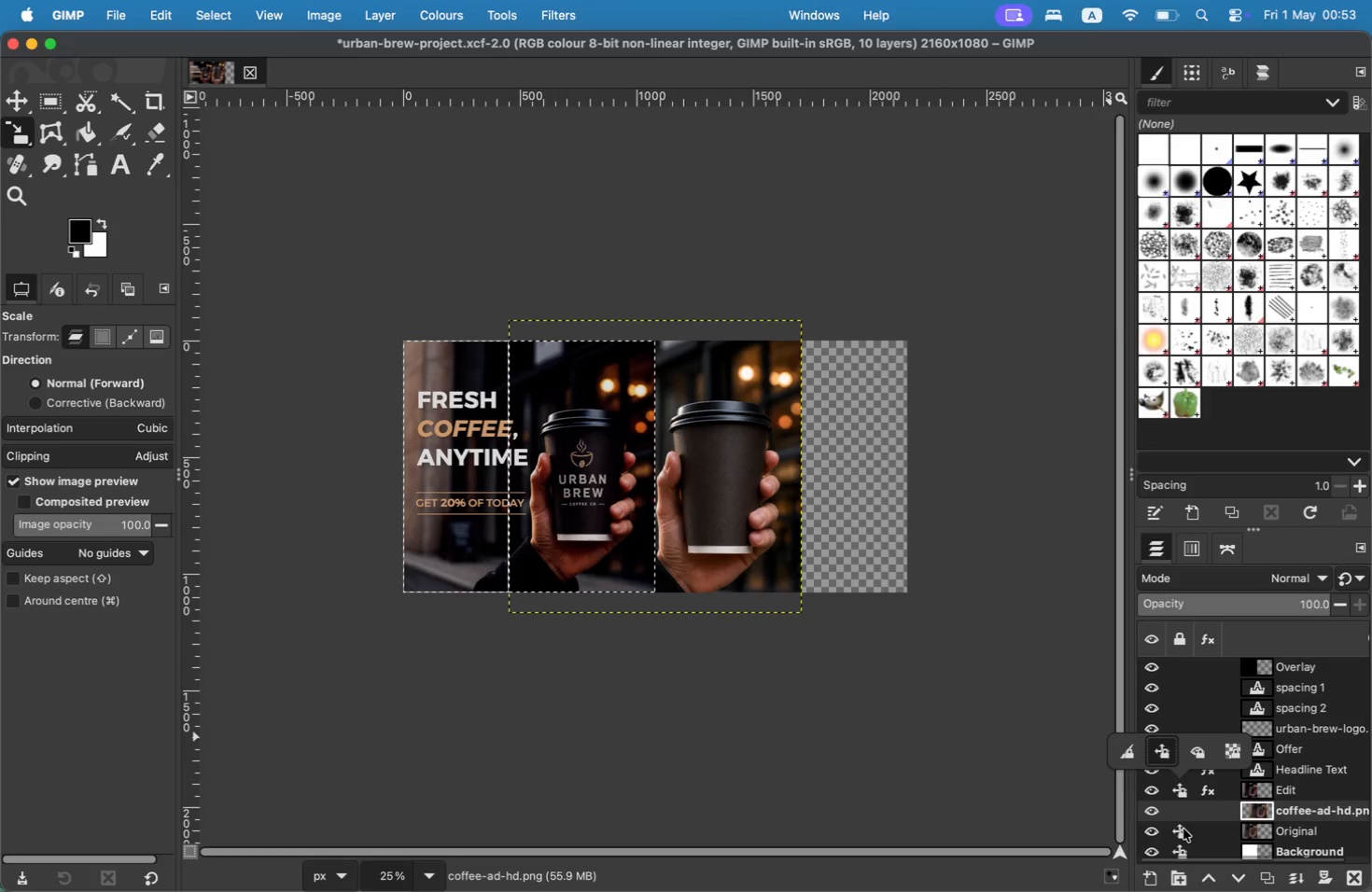 
left_click([1183, 829])
 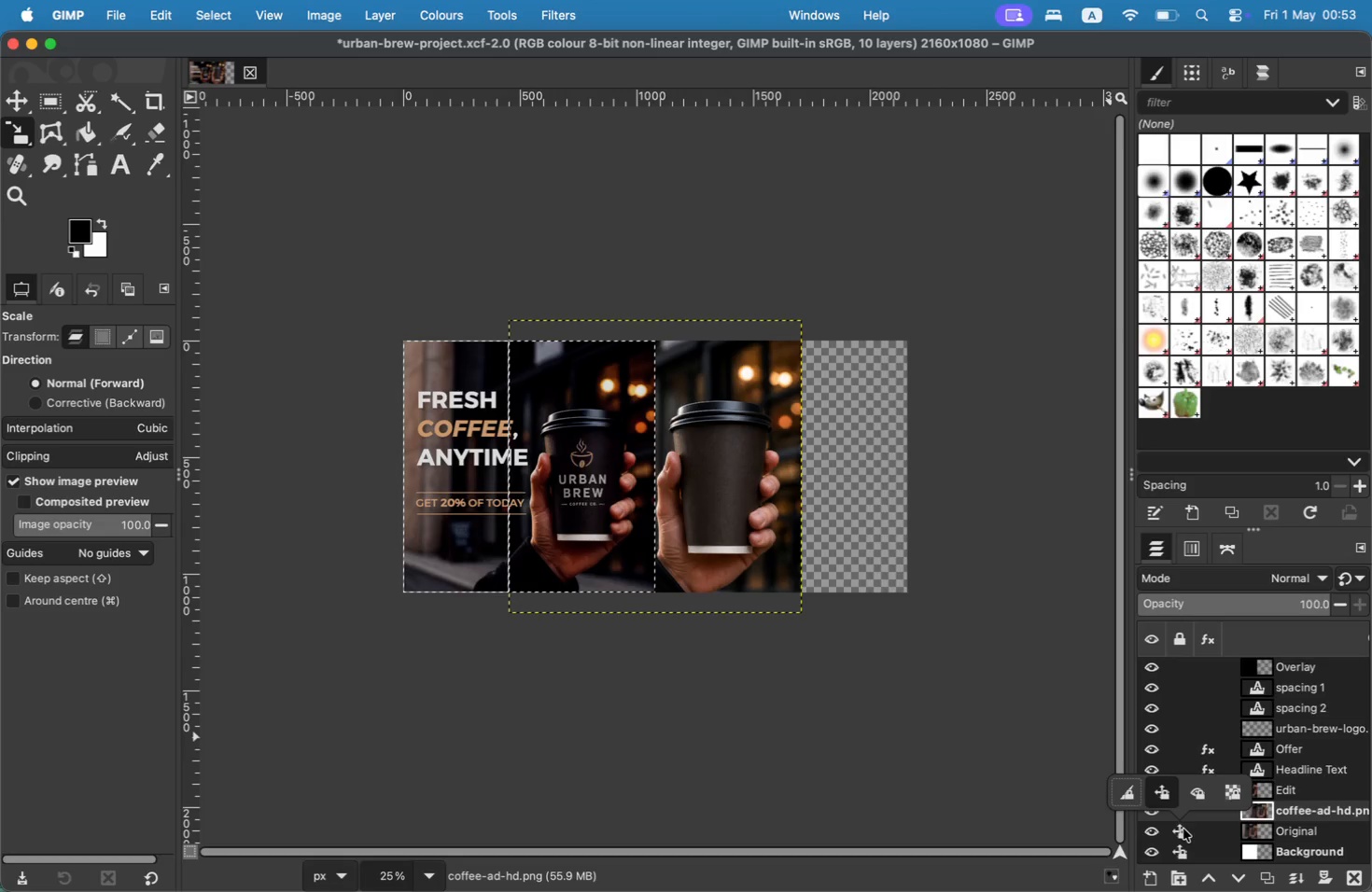 
left_click([1183, 829])
 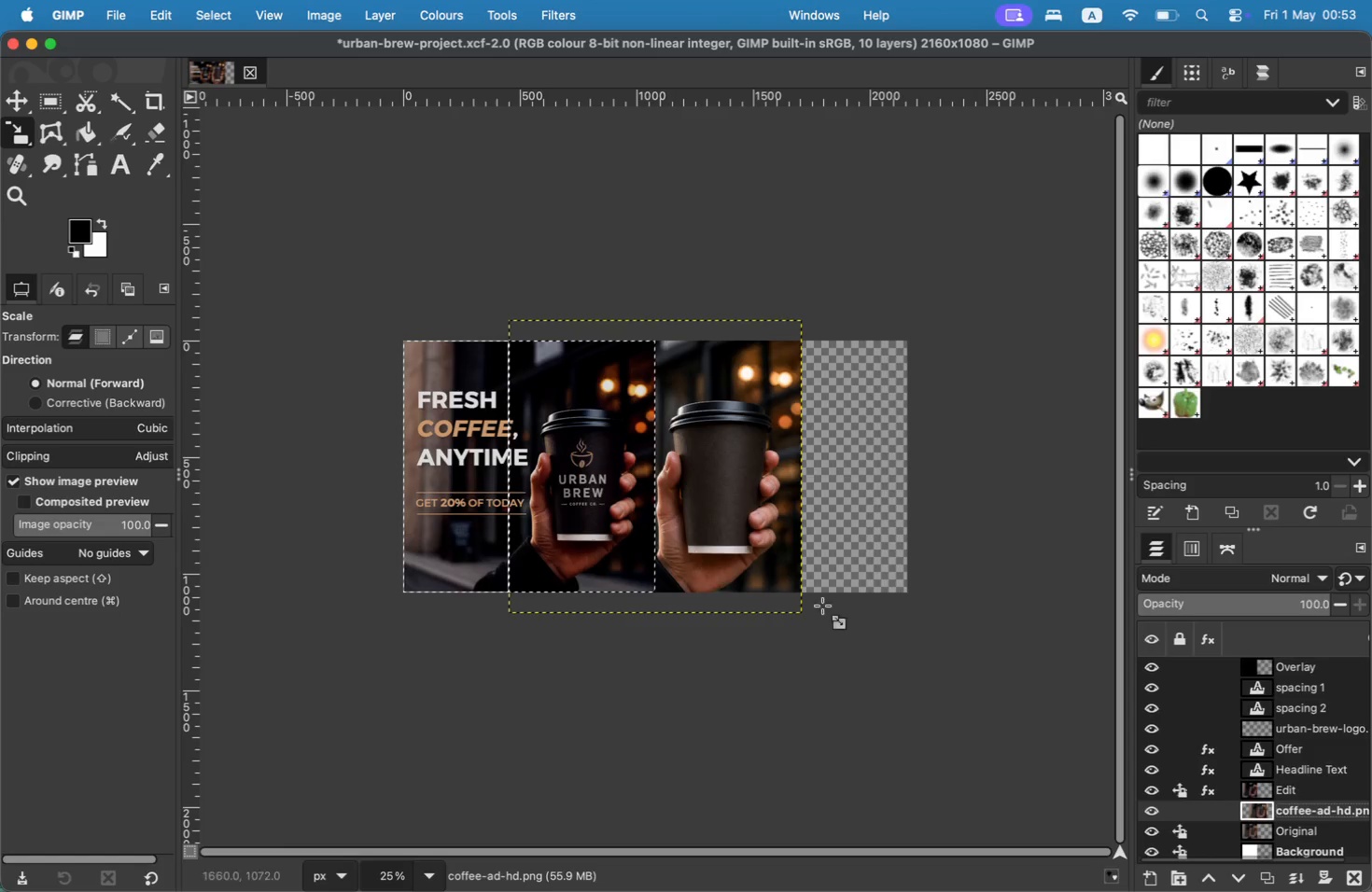 
left_click([1301, 809])
 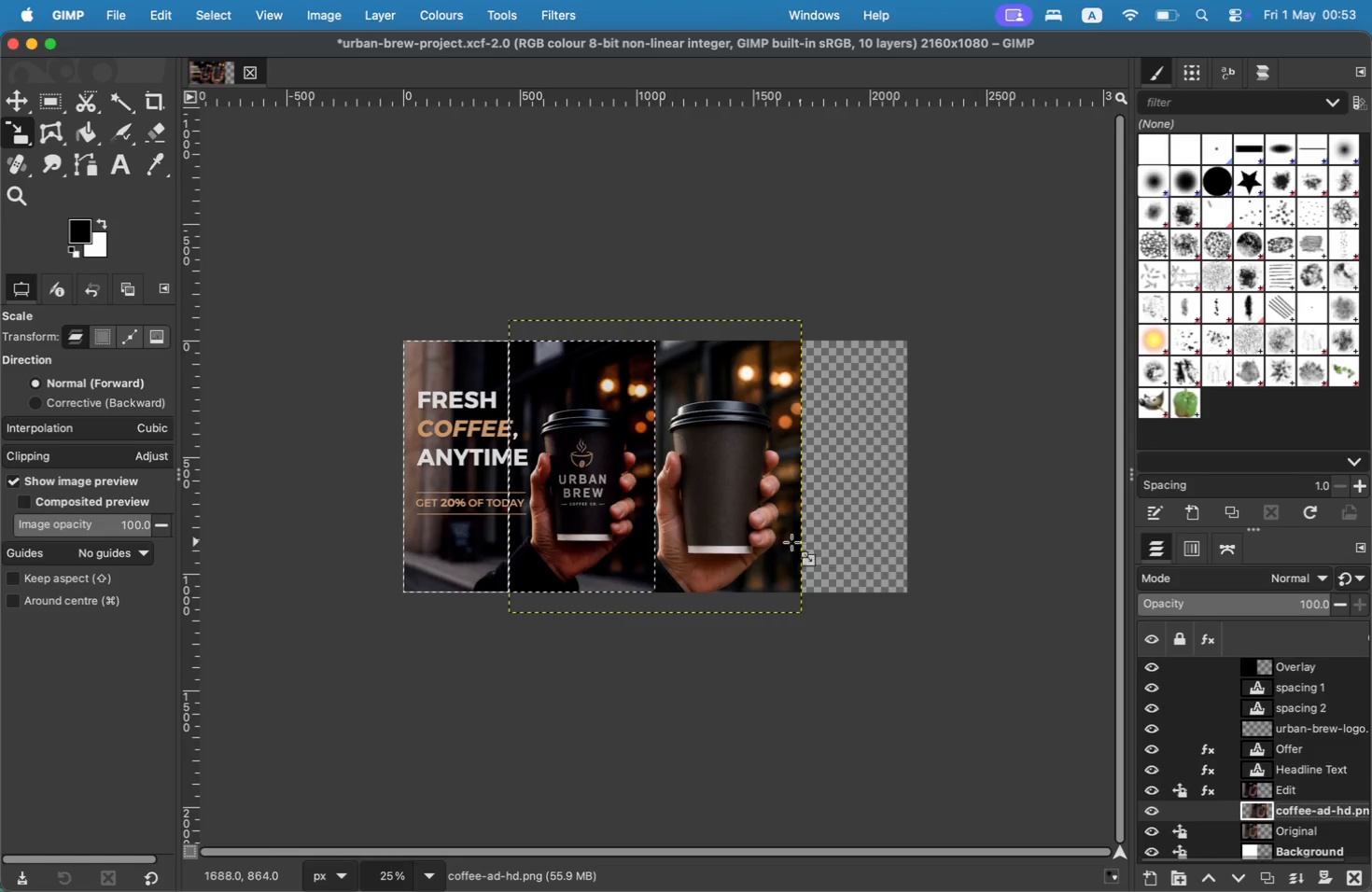 
left_click_drag(start_coordinate=[756, 549], to_coordinate=[759, 560])
 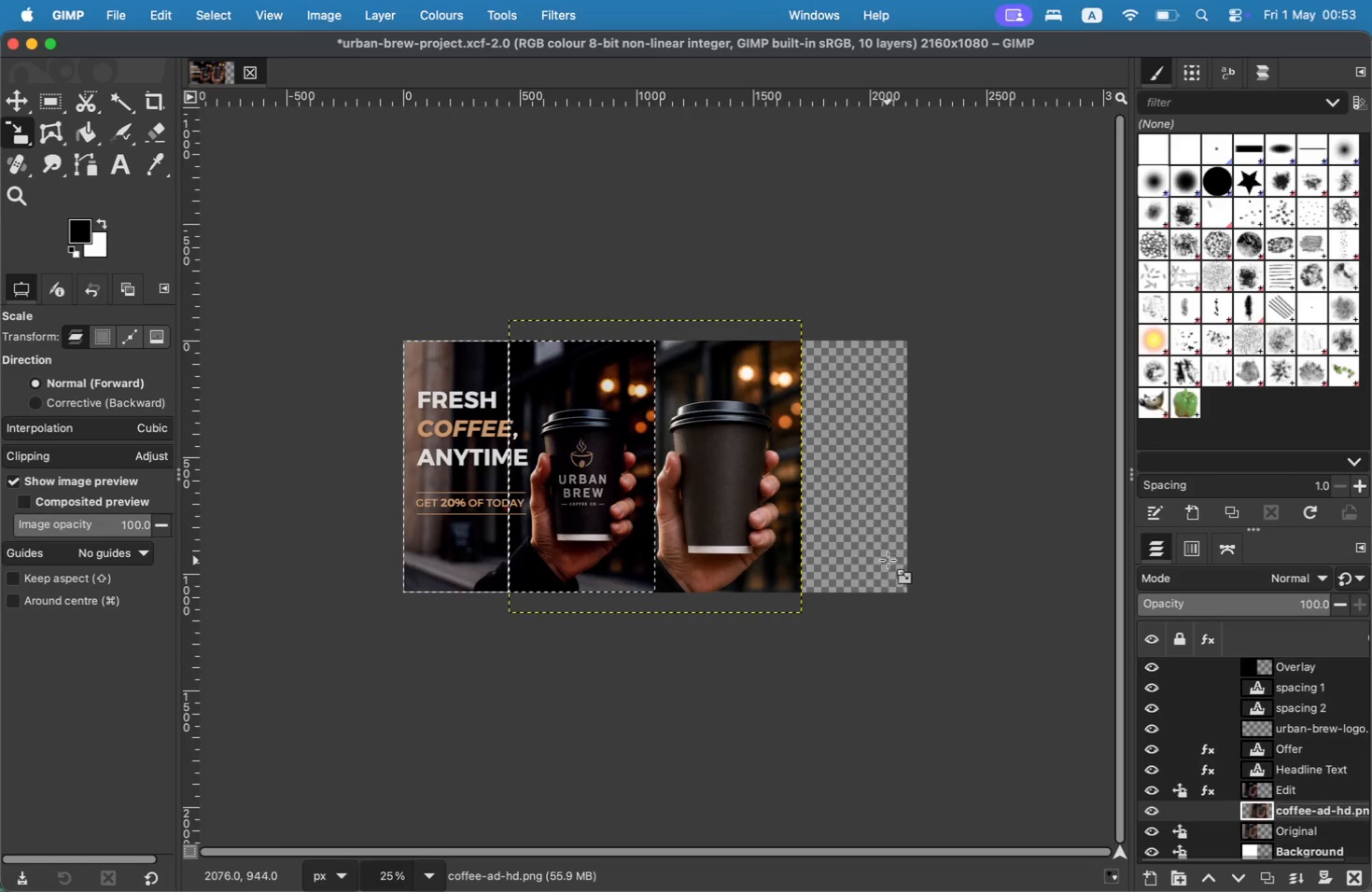 
key(Meta+Z)
 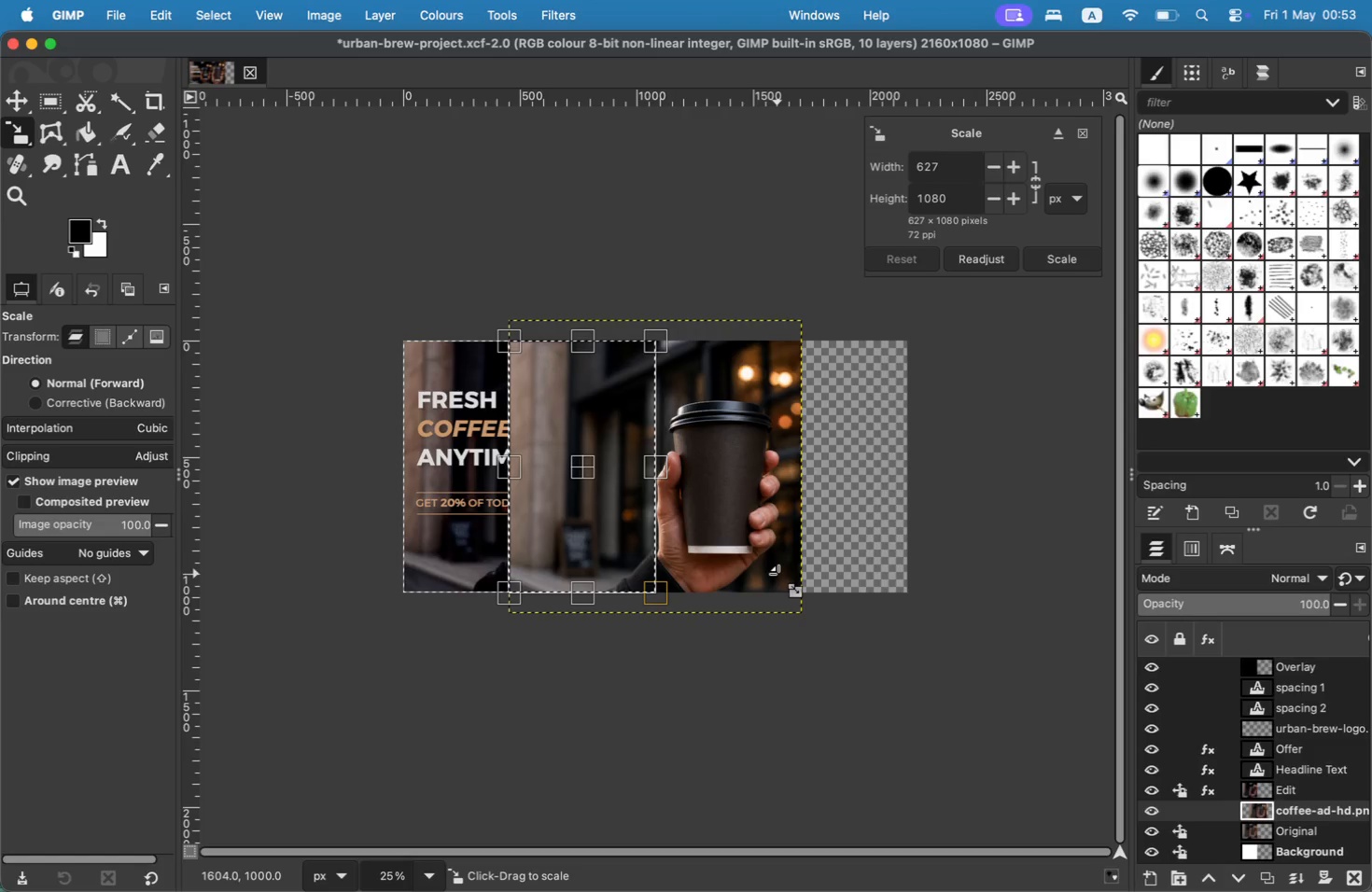 
key(Meta+Z)
 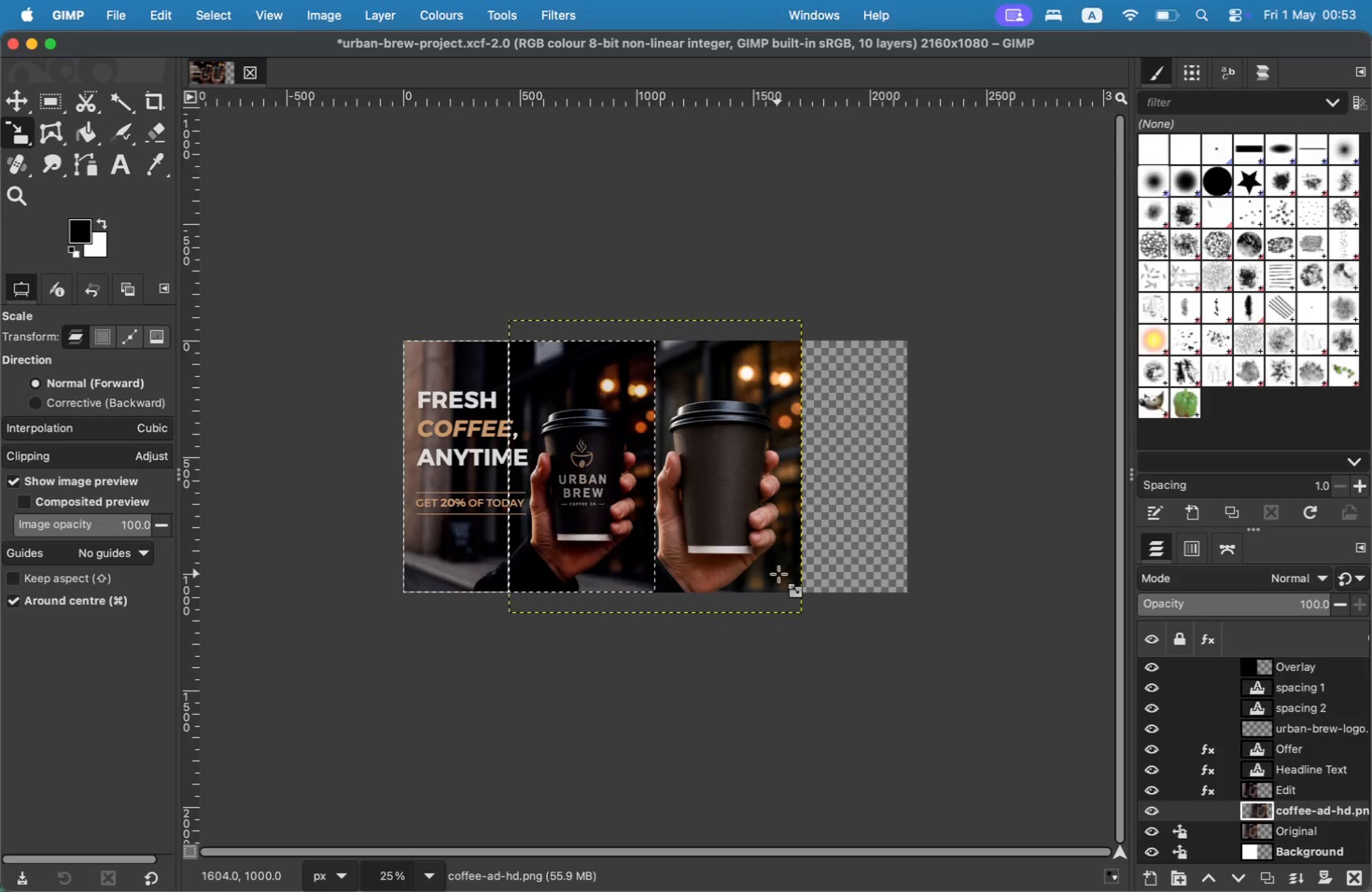 
key(Meta+Z)
 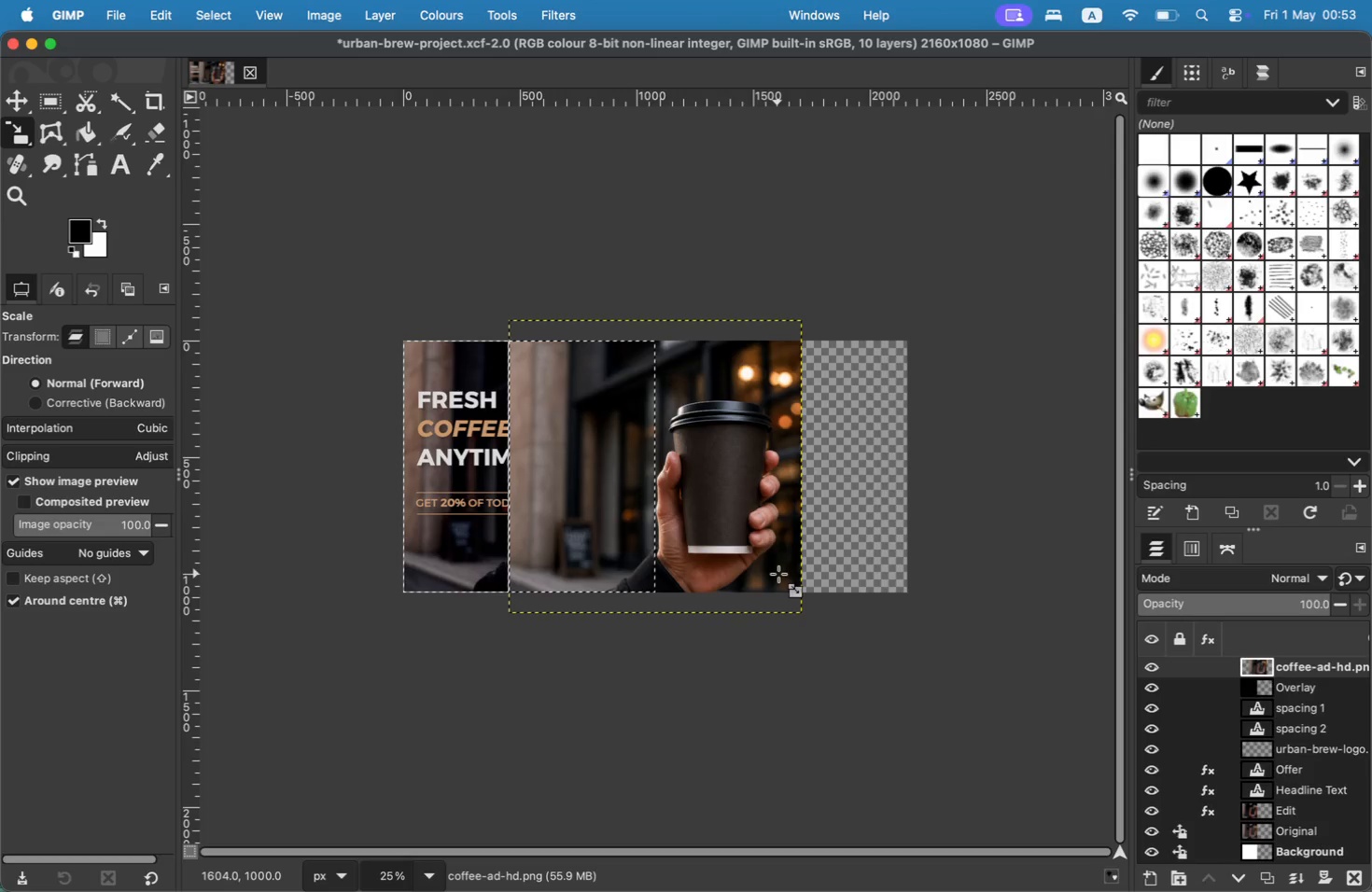 
key(Meta+Z)
 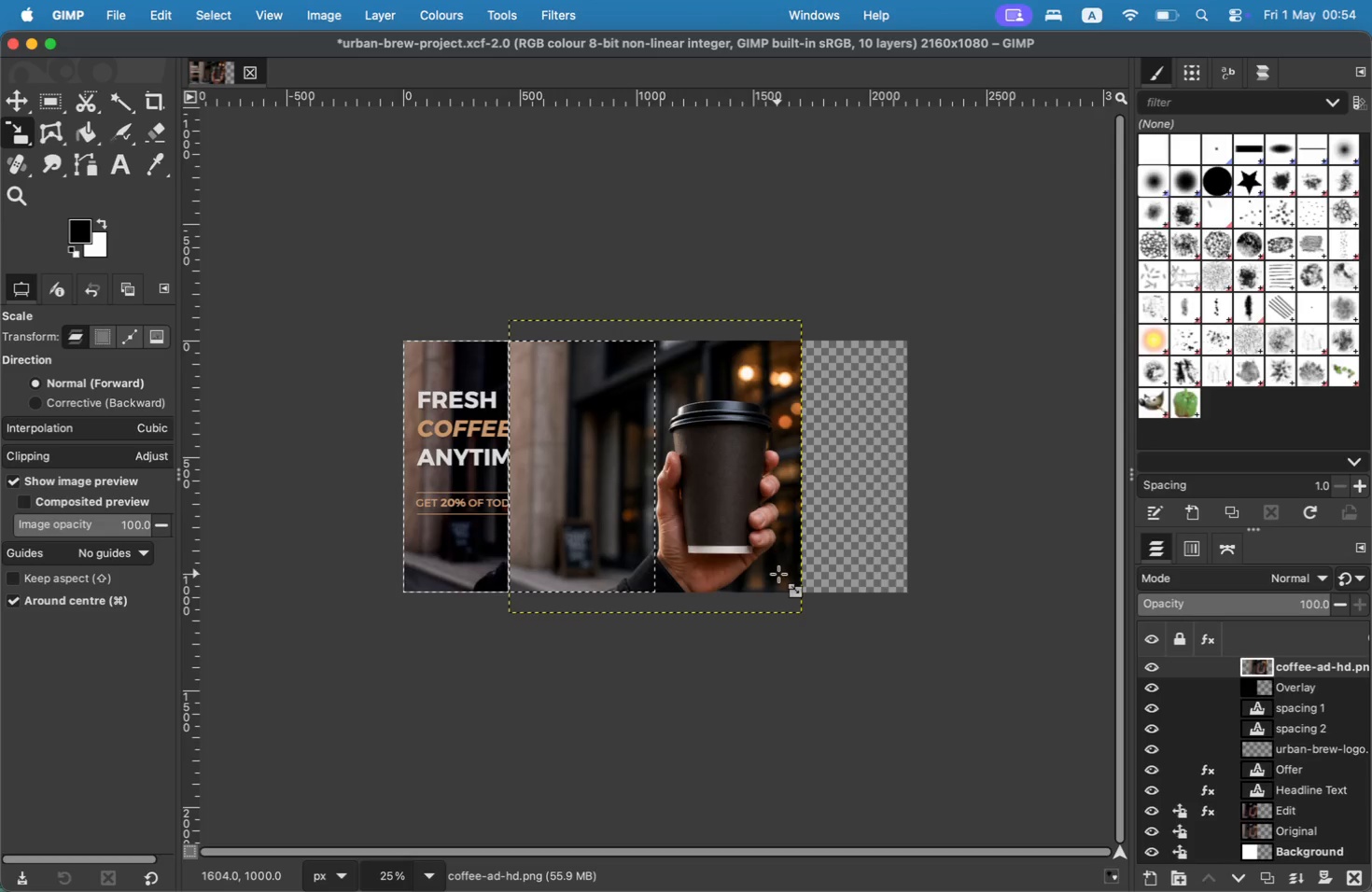 
key(Meta+Z)
 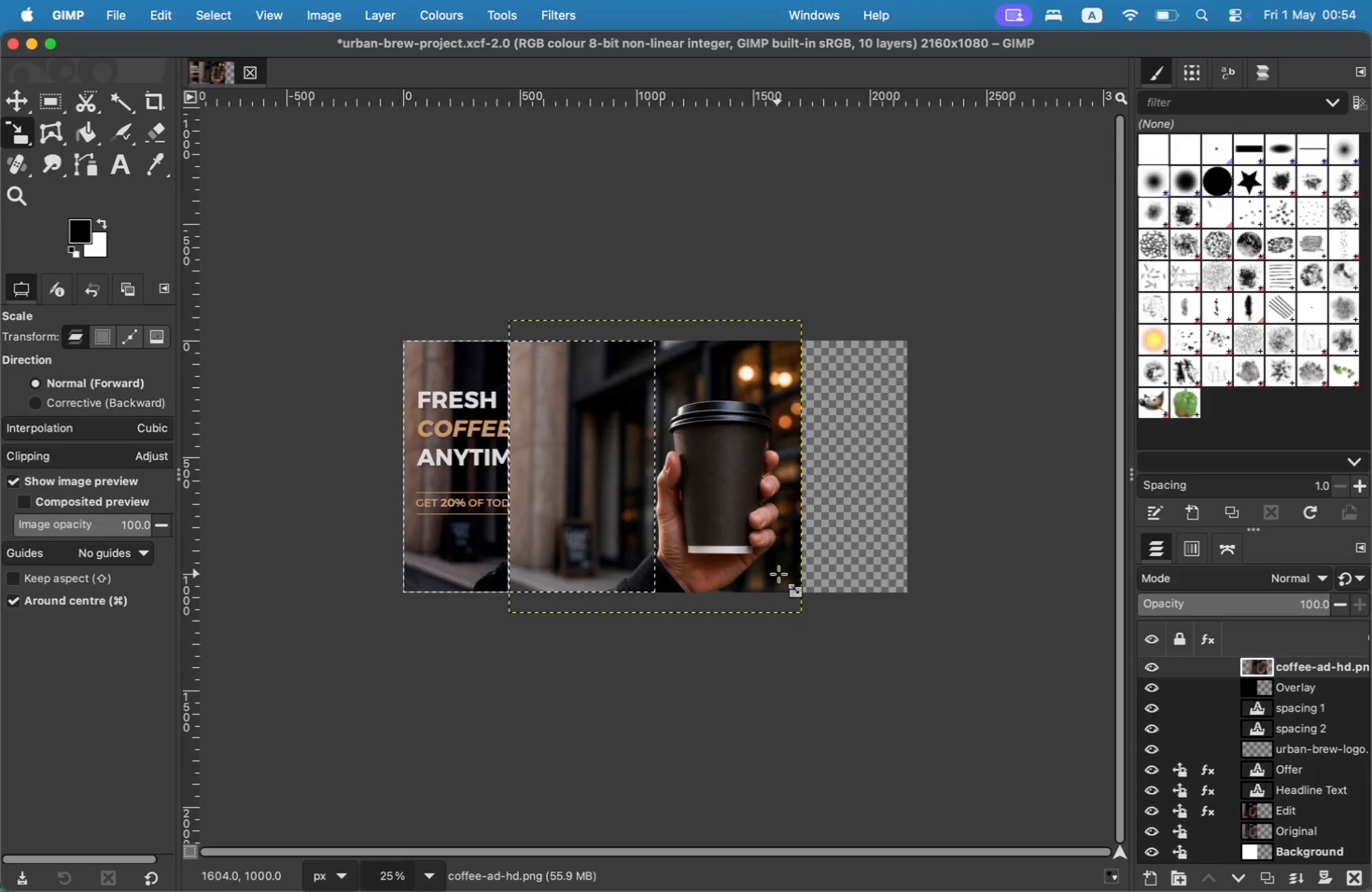 
key(Meta+Z)
 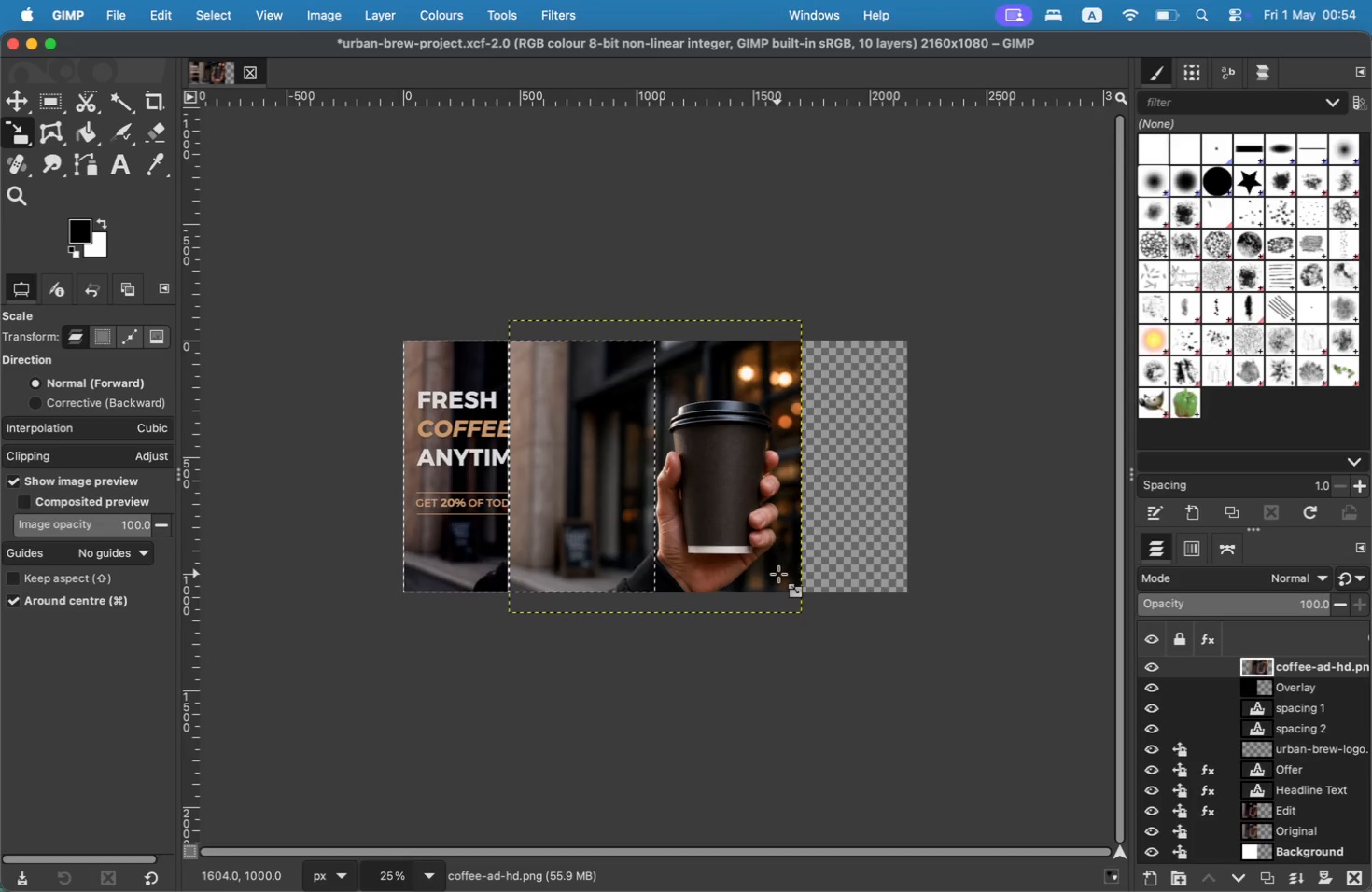 
key(Meta+Z)
 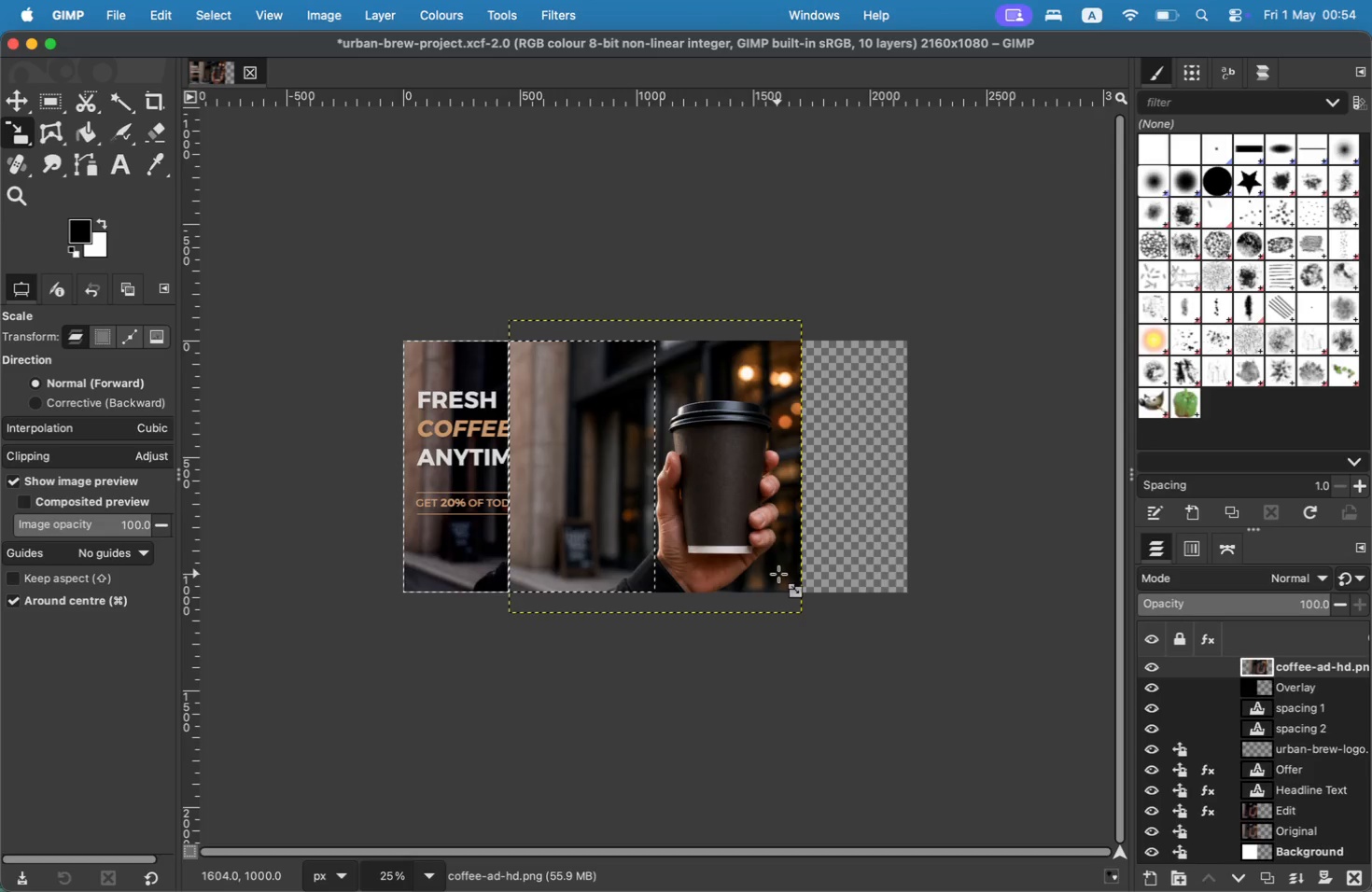 
key(Meta+Z)
 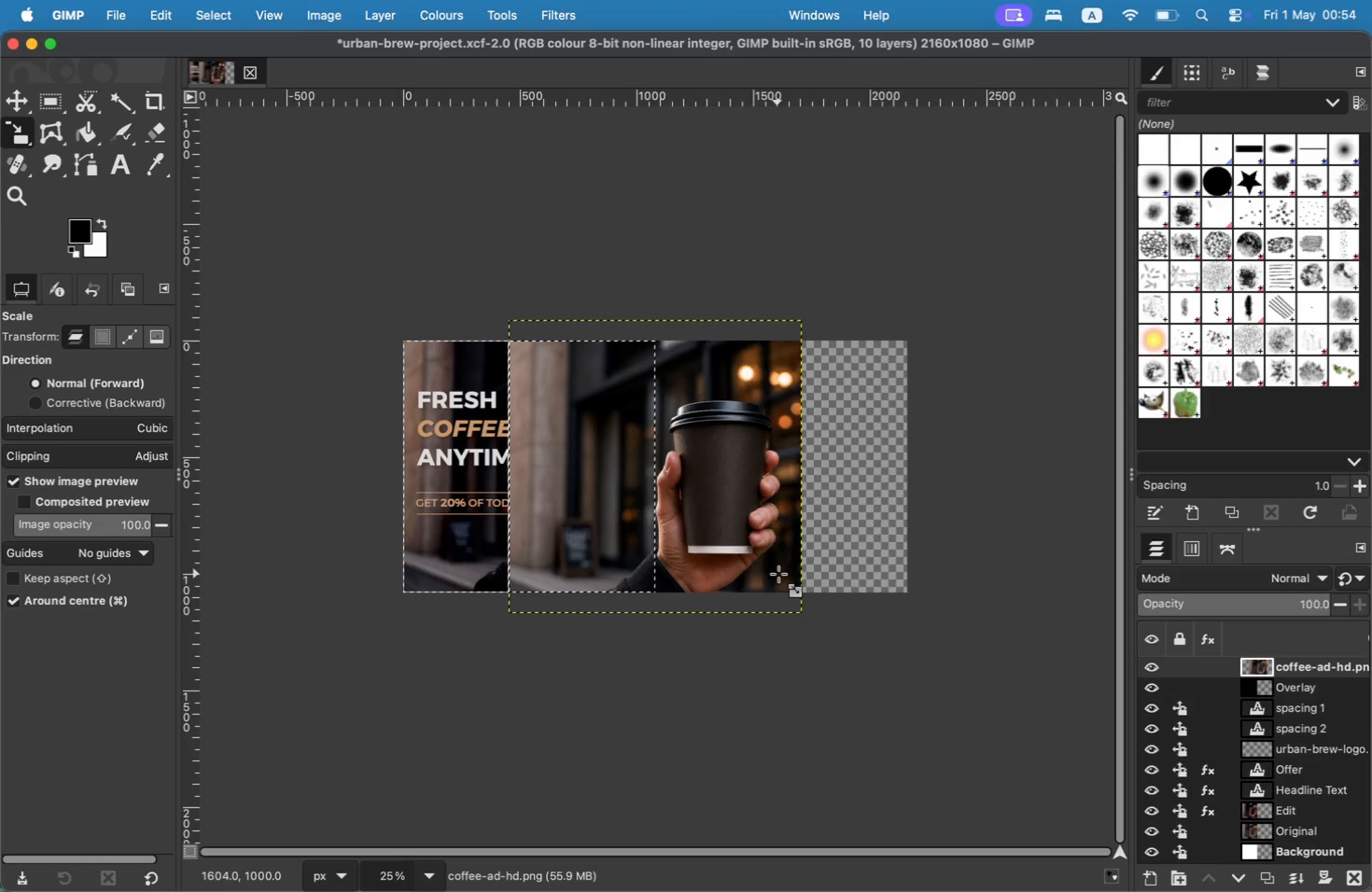 
key(Meta+Z)
 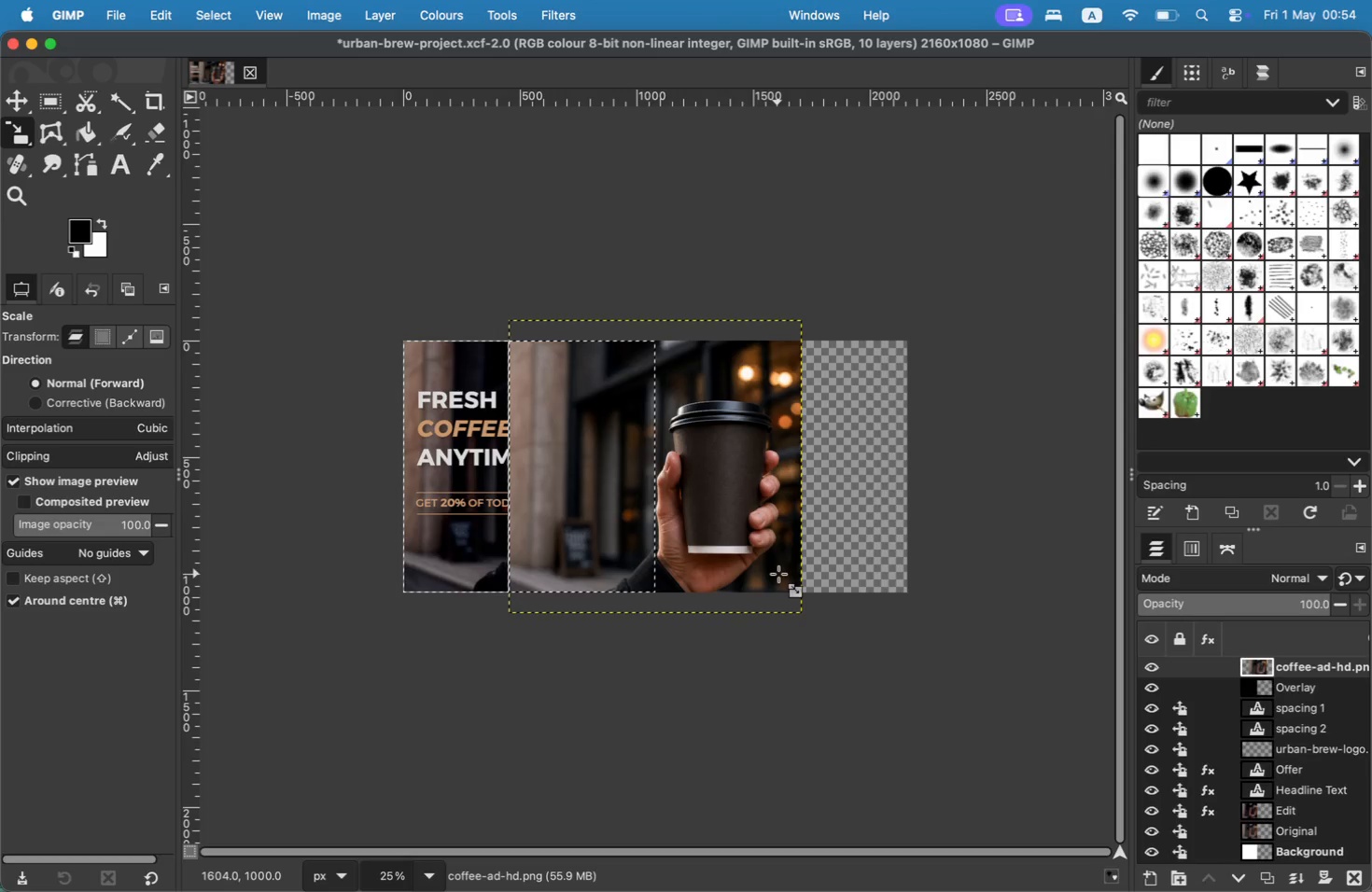 
key(Meta+Z)
 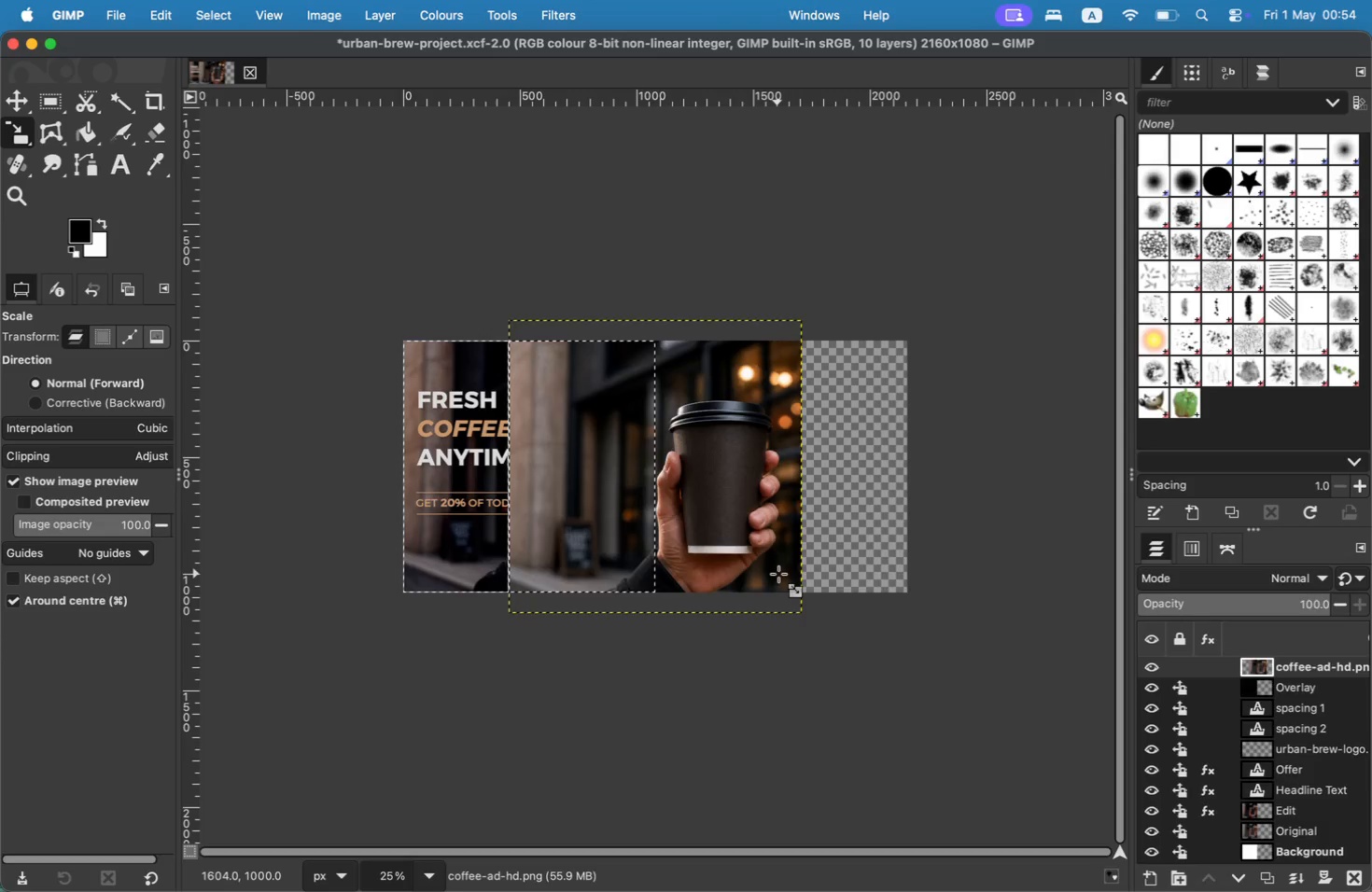 
key(Meta+Z)
 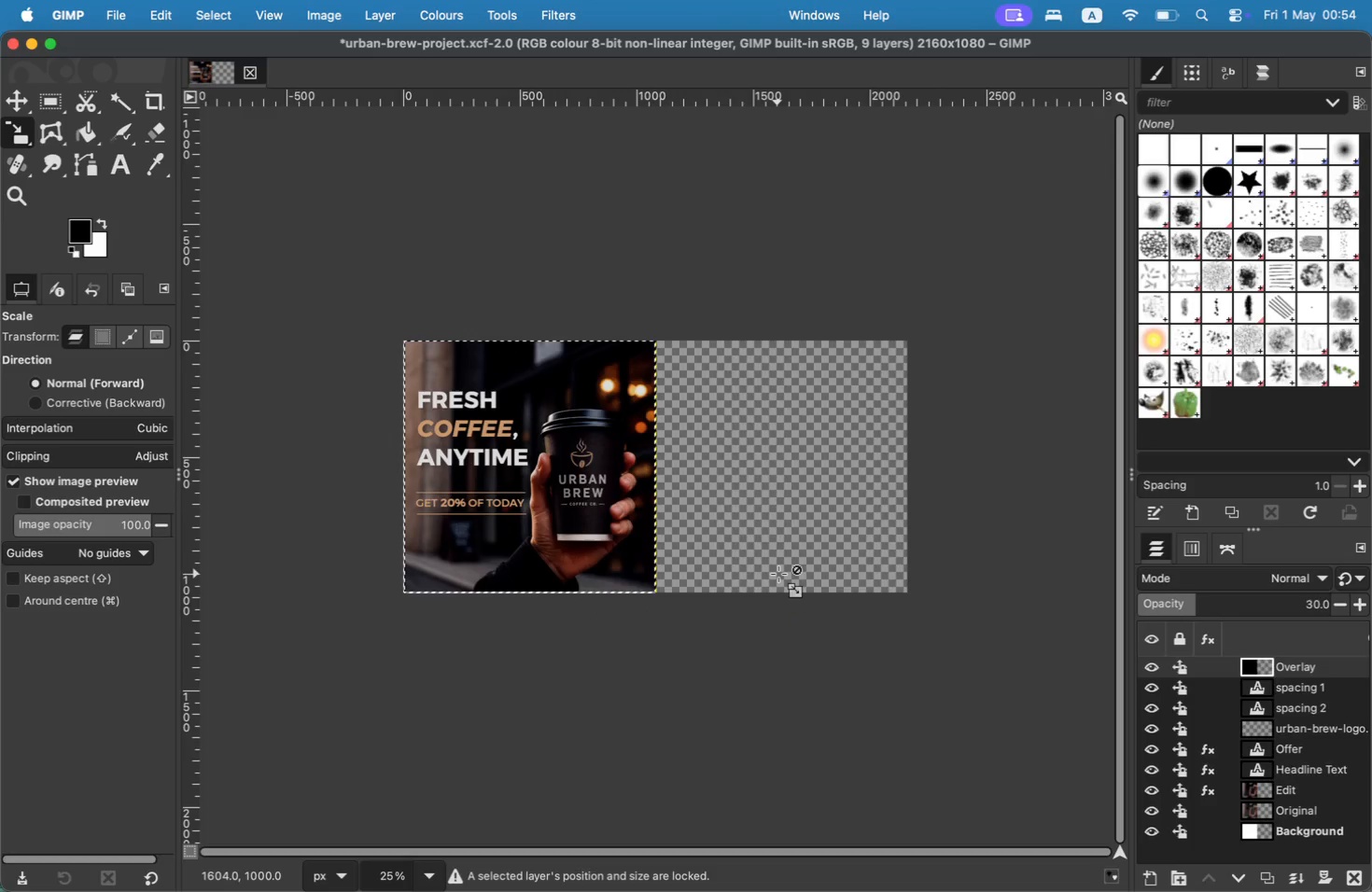 
key(Meta+Z)
 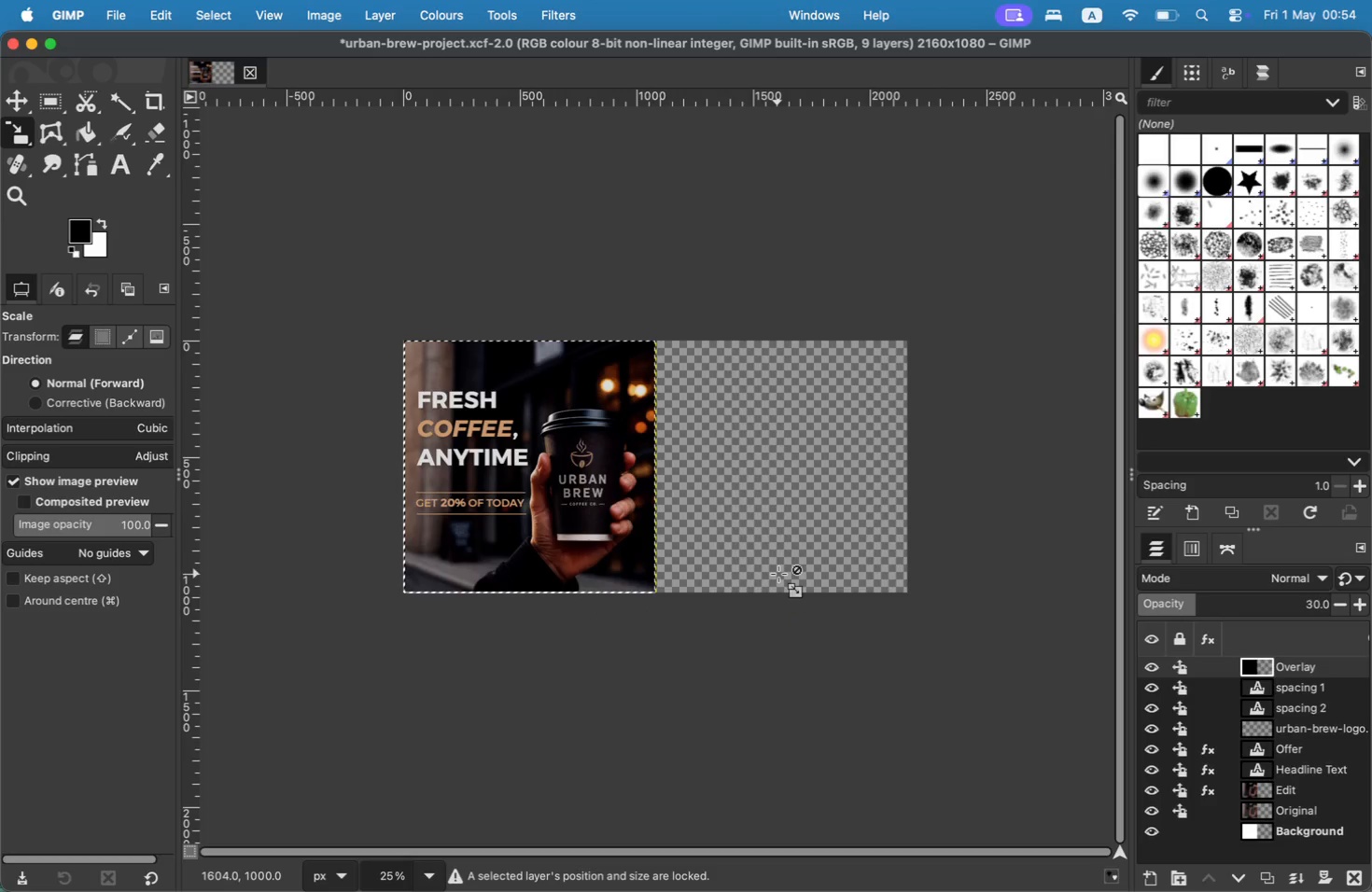 
key(Meta+Z)
 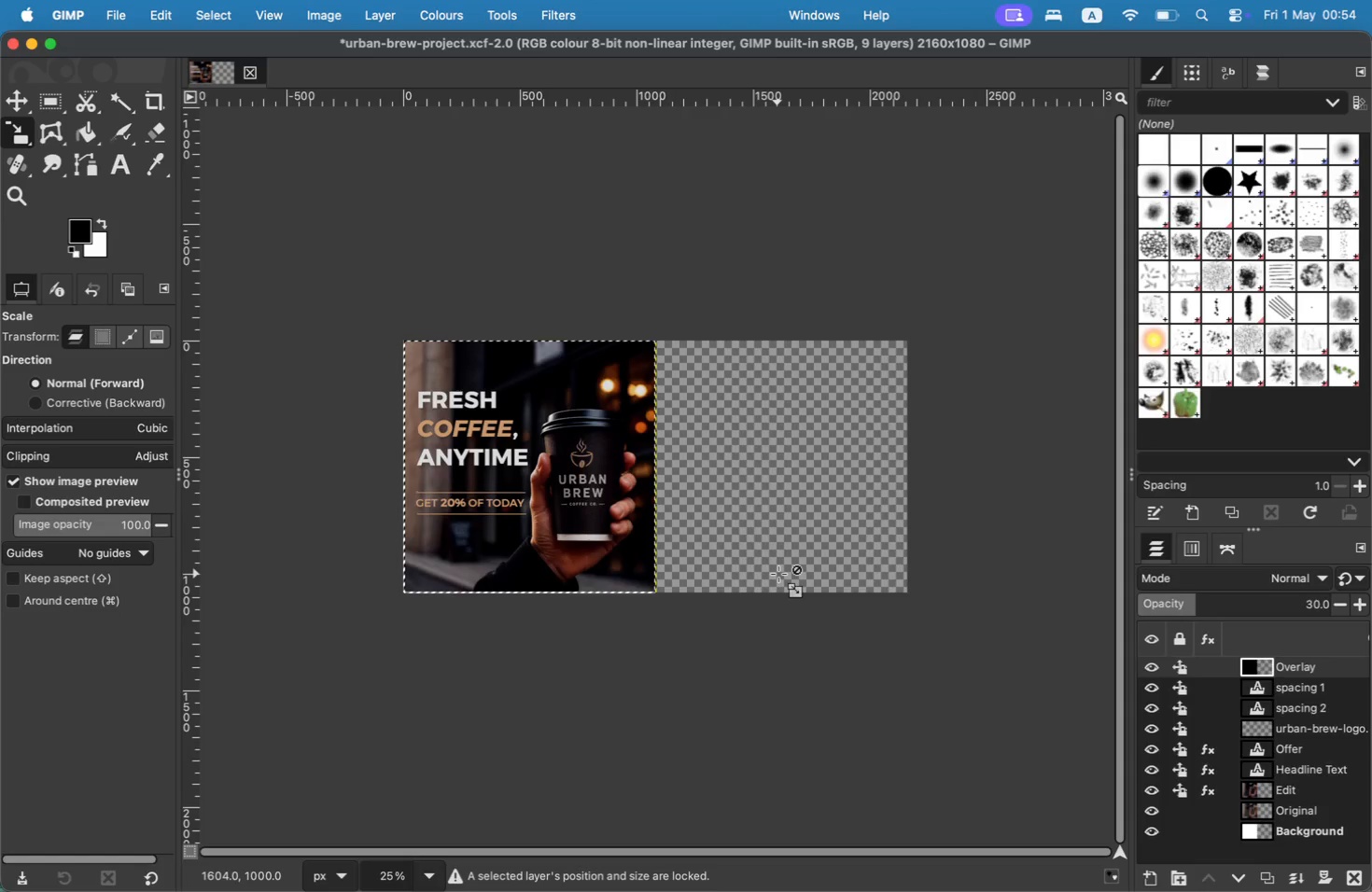 
key(Meta+Z)
 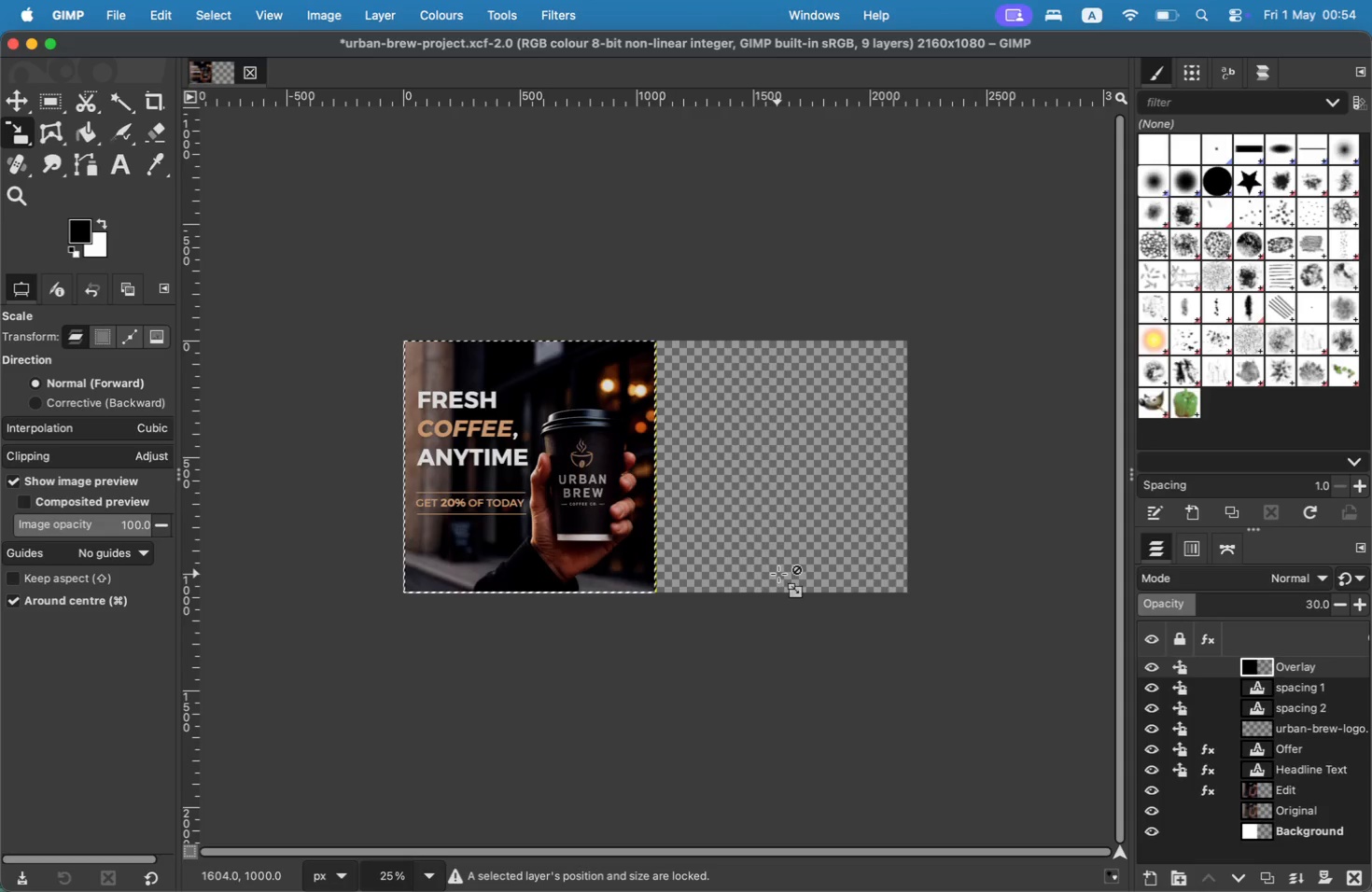 
key(Meta+Z)
 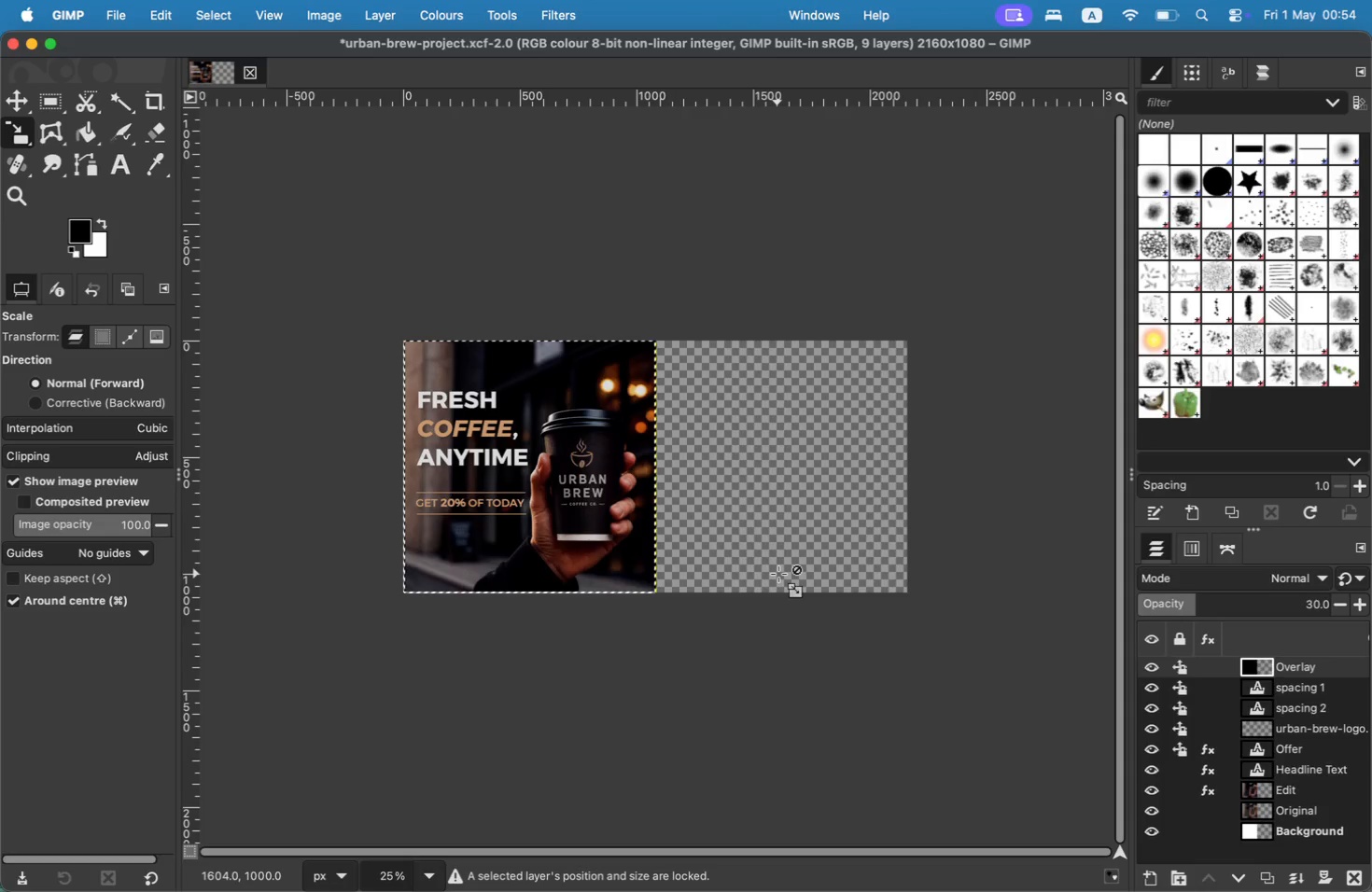 
key(Meta+Z)
 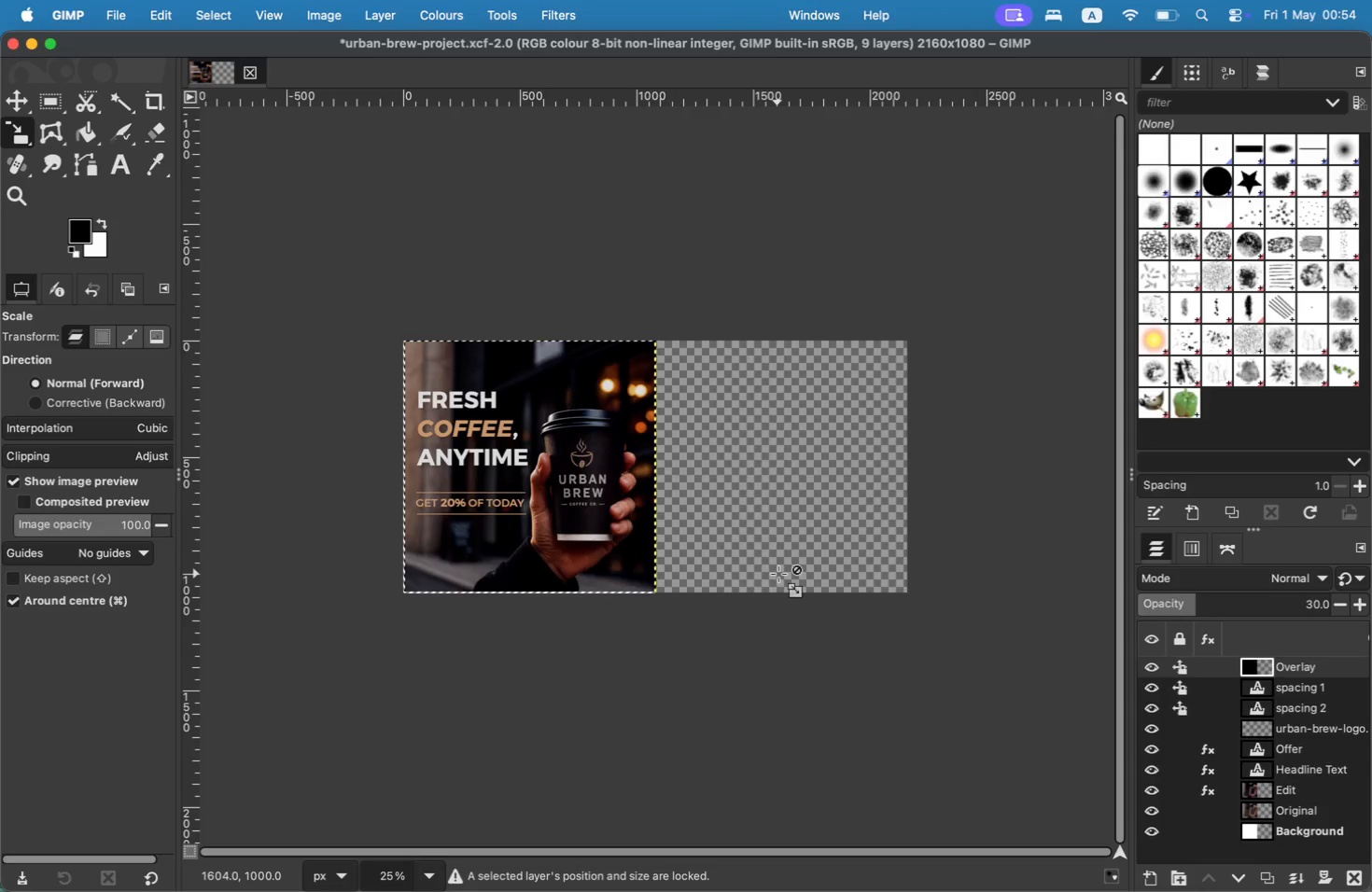 
key(Meta+Z)
 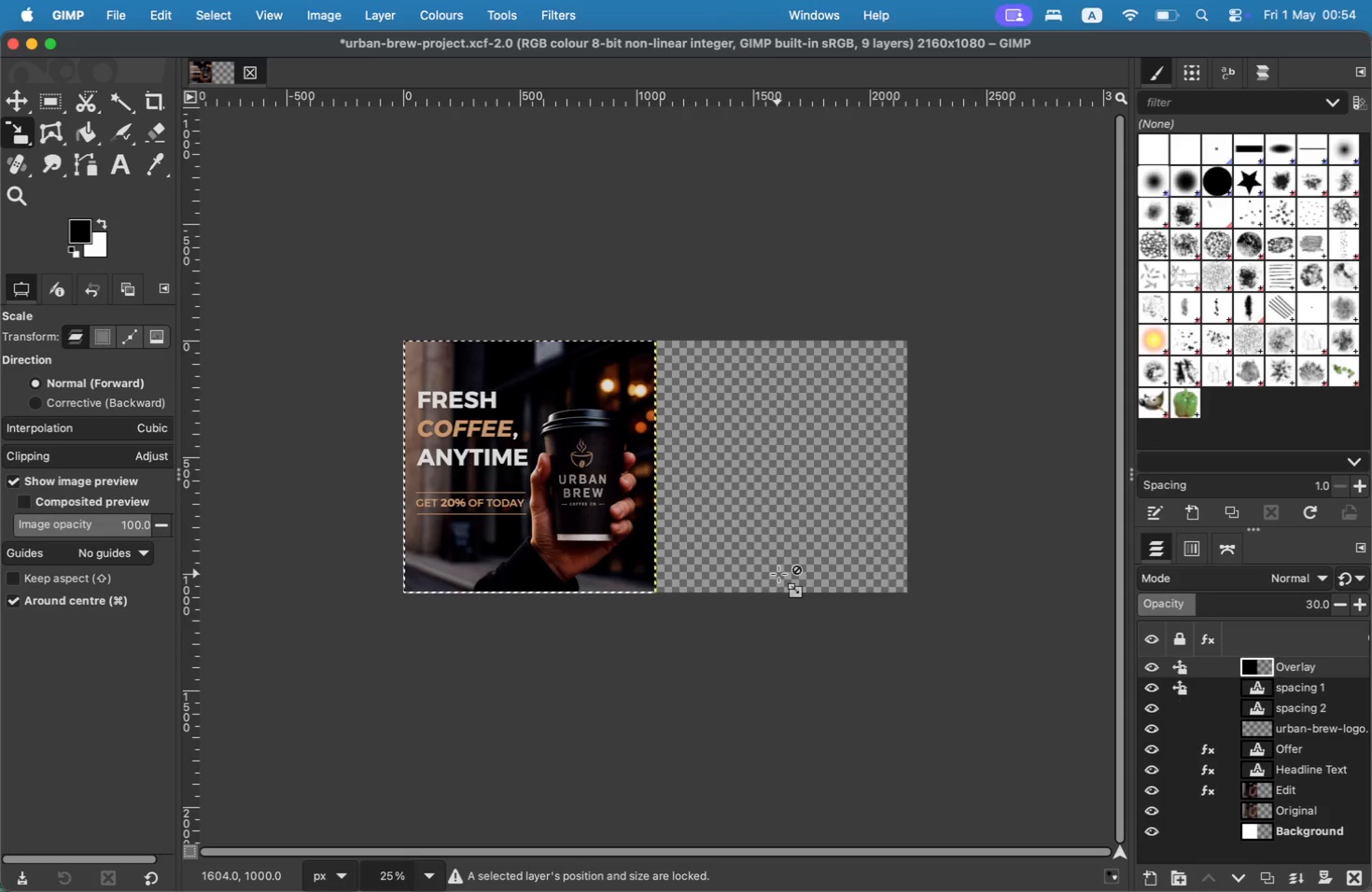 
key(Meta+Z)
 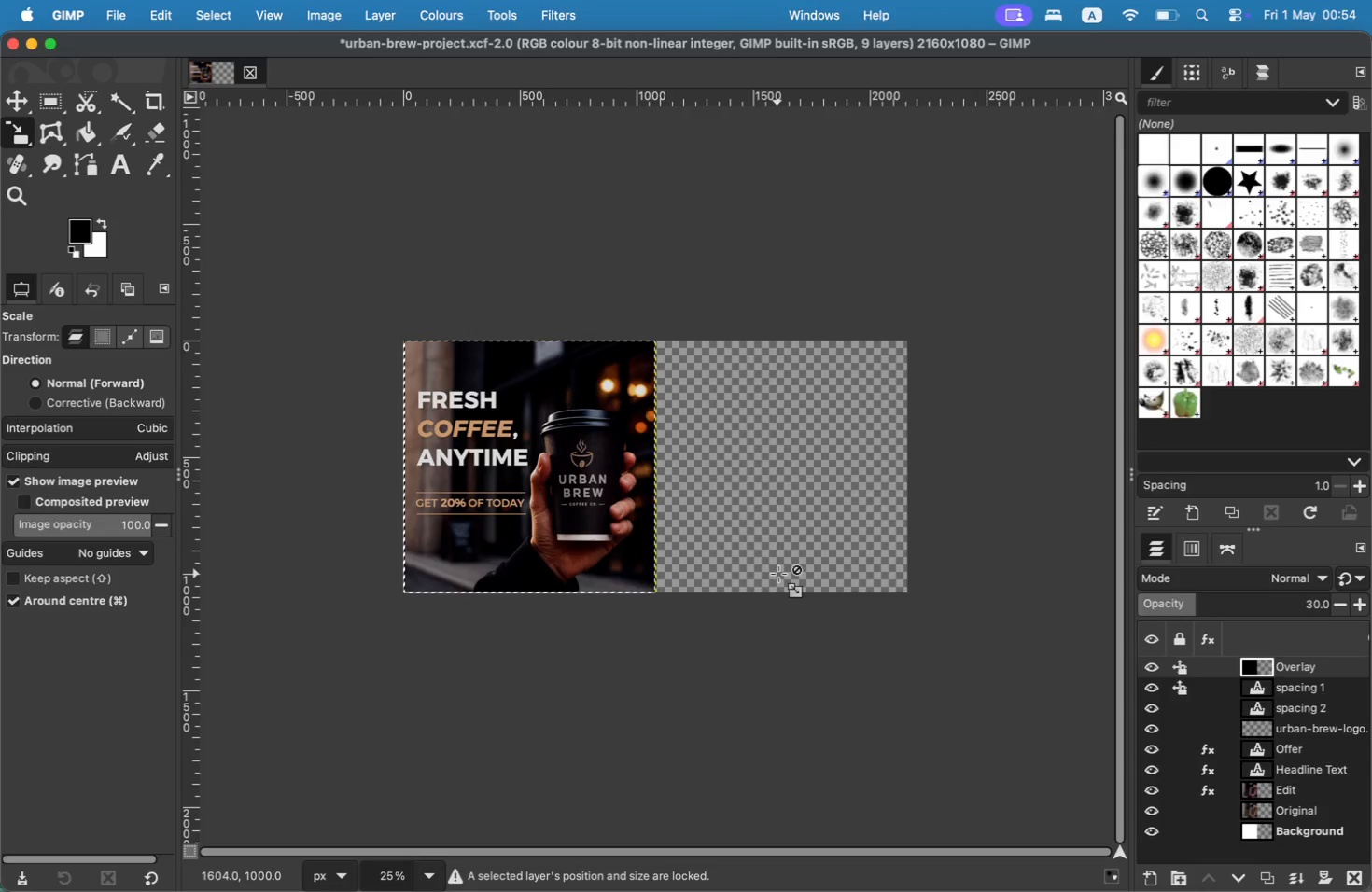 
key(Meta+Z)
 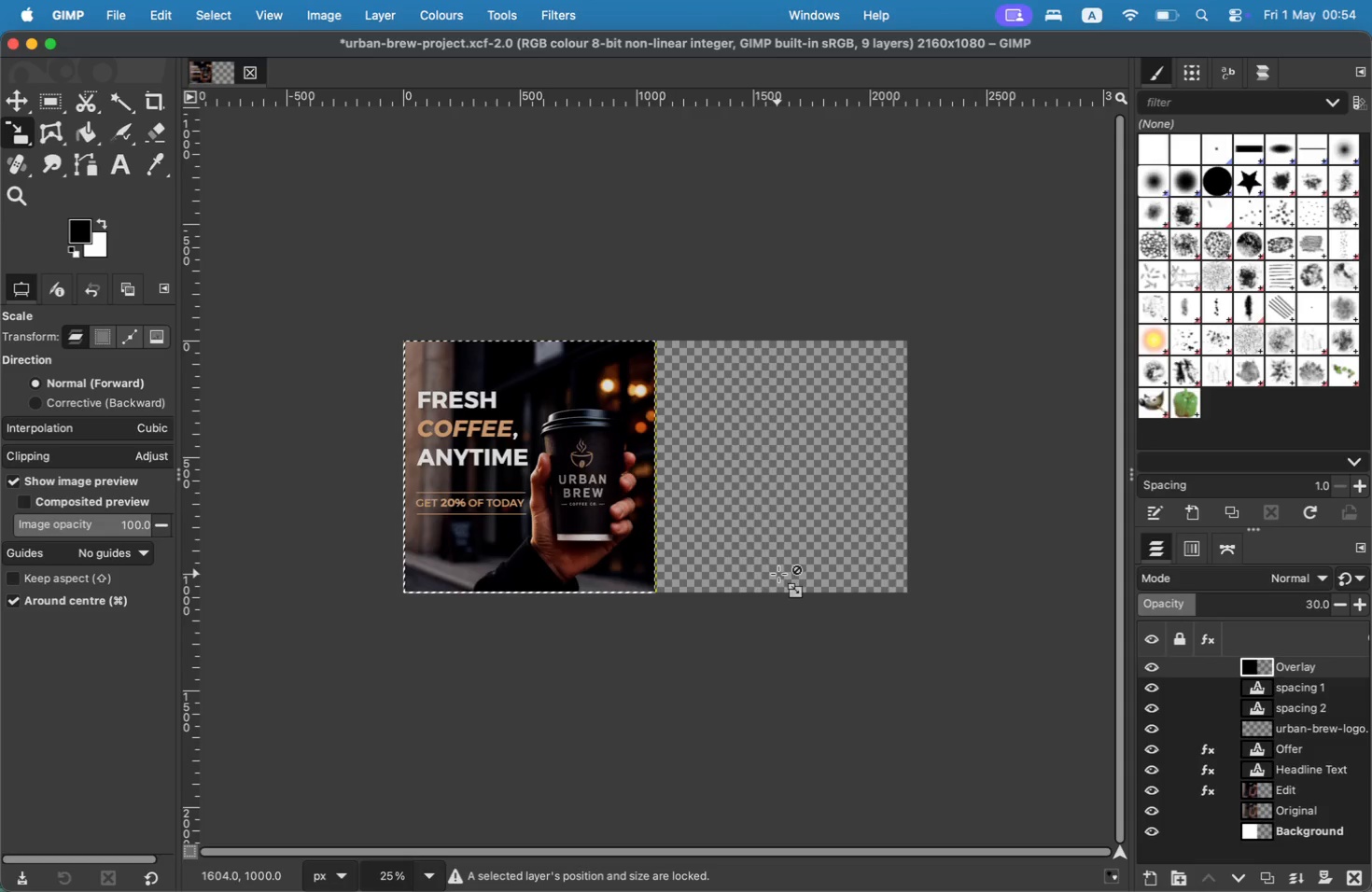 
key(Meta+Z)
 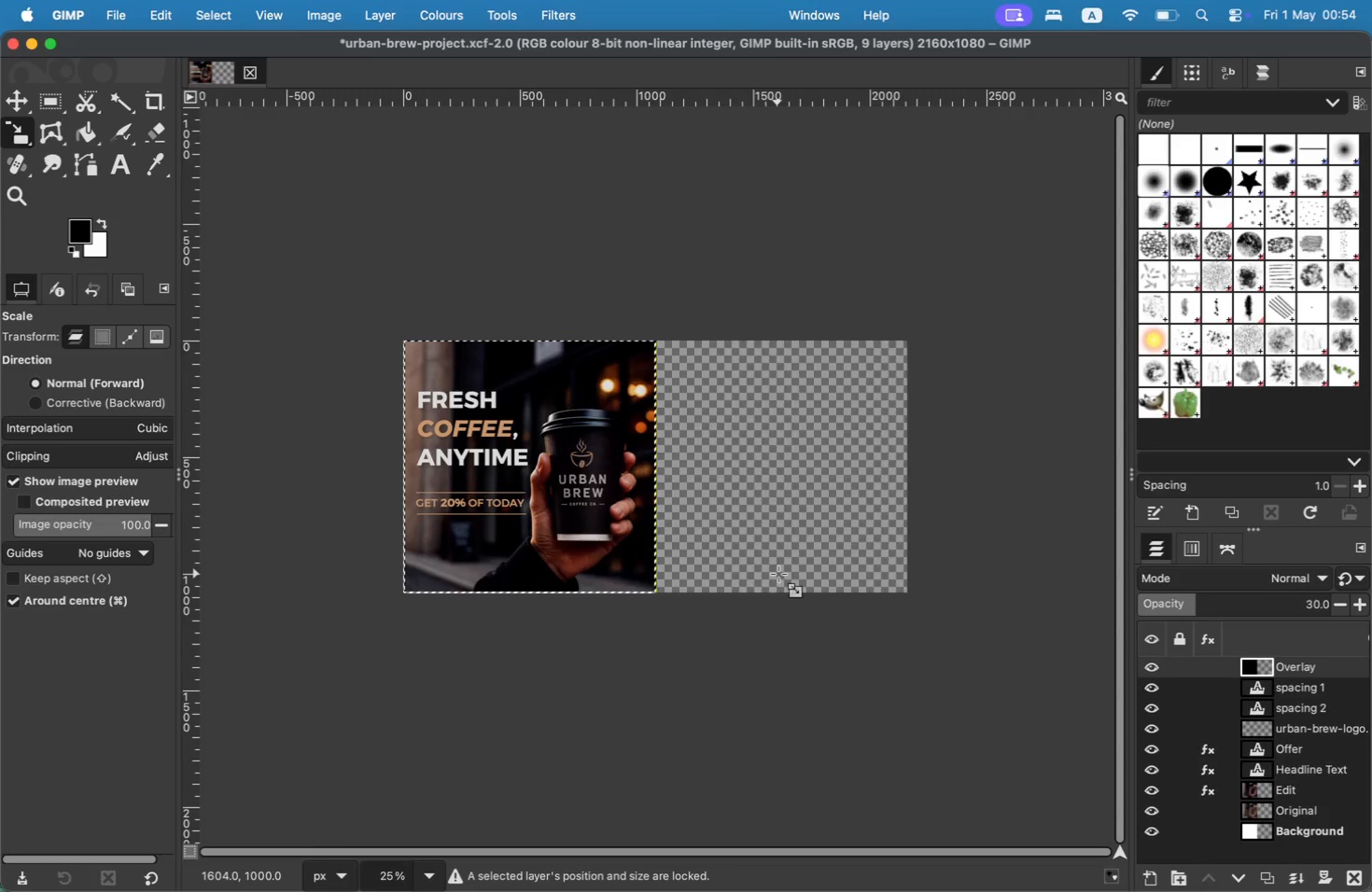 
key(Meta+Z)
 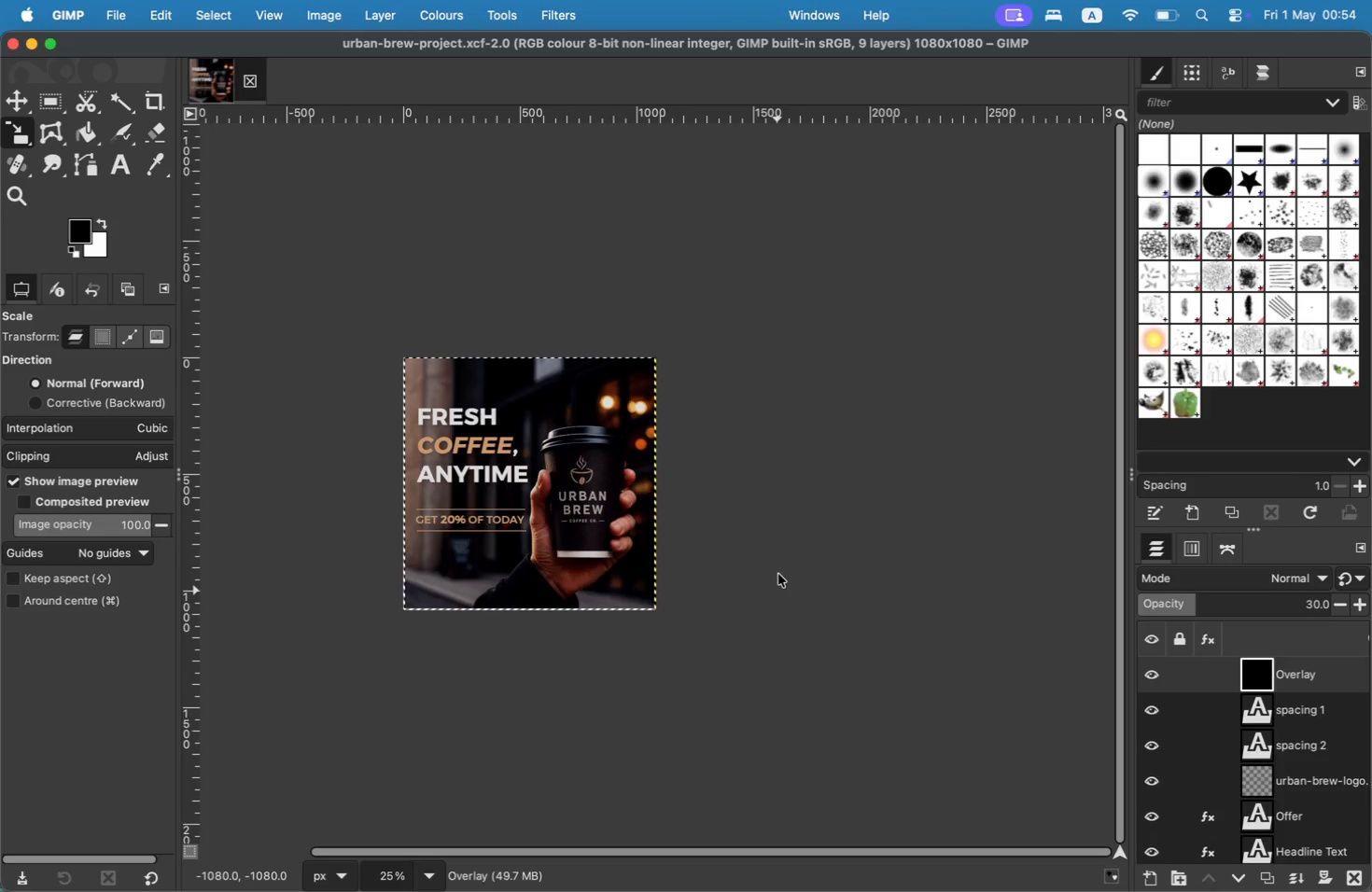 
wait(6.14)
 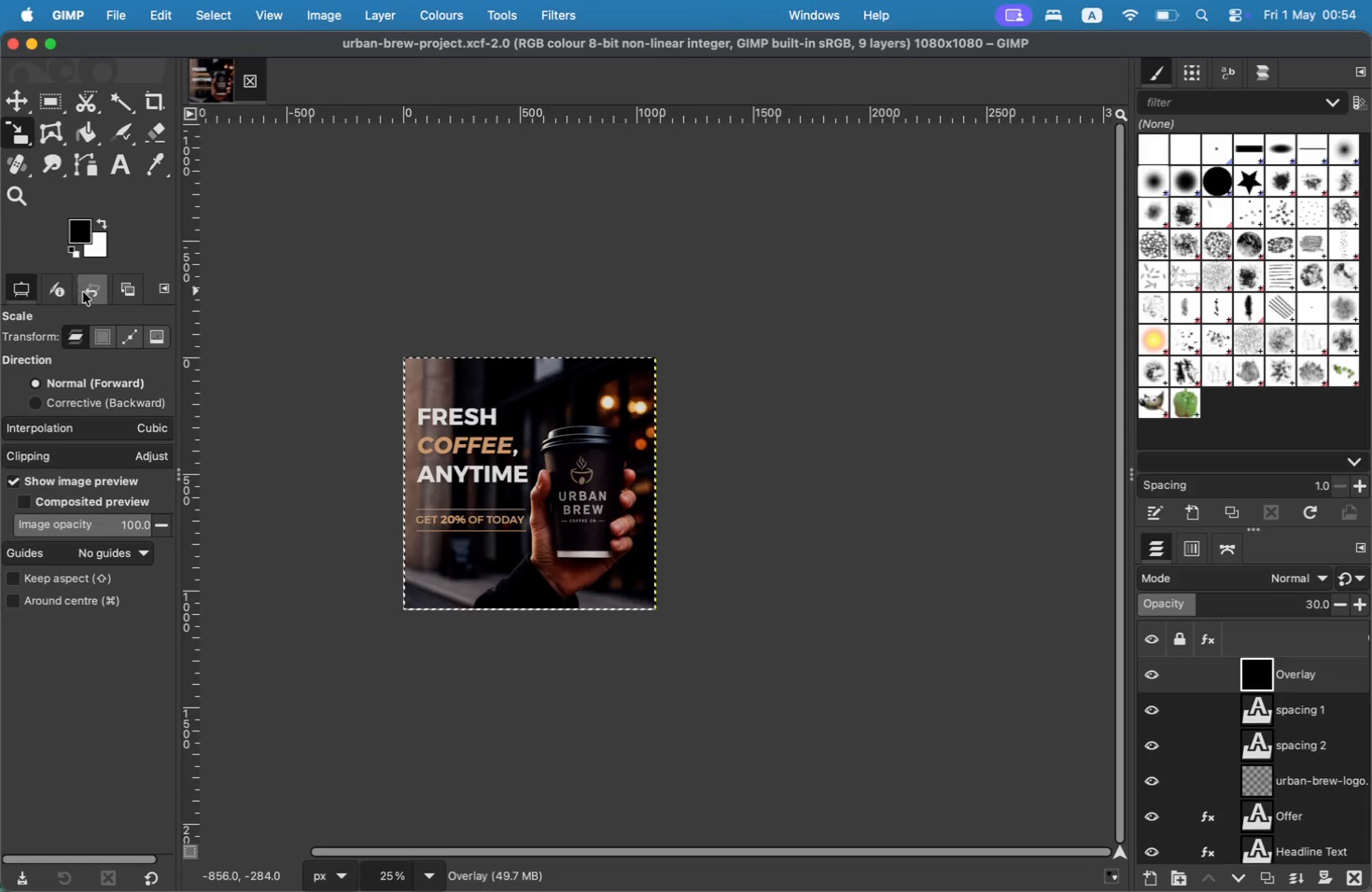 
left_click([84, 292])
 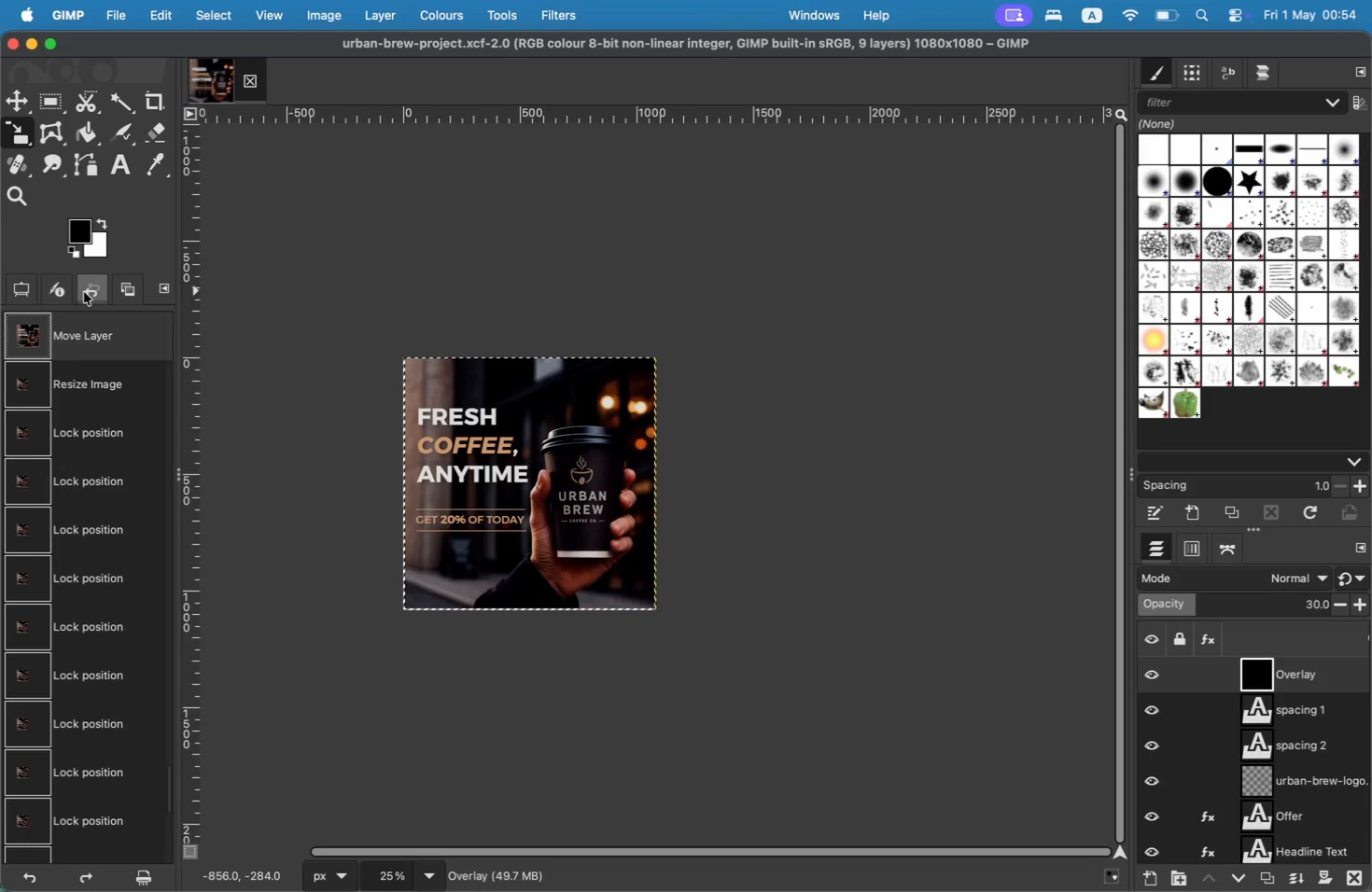 
scroll: coordinate [101, 425], scroll_direction: down, amount: 3.0
 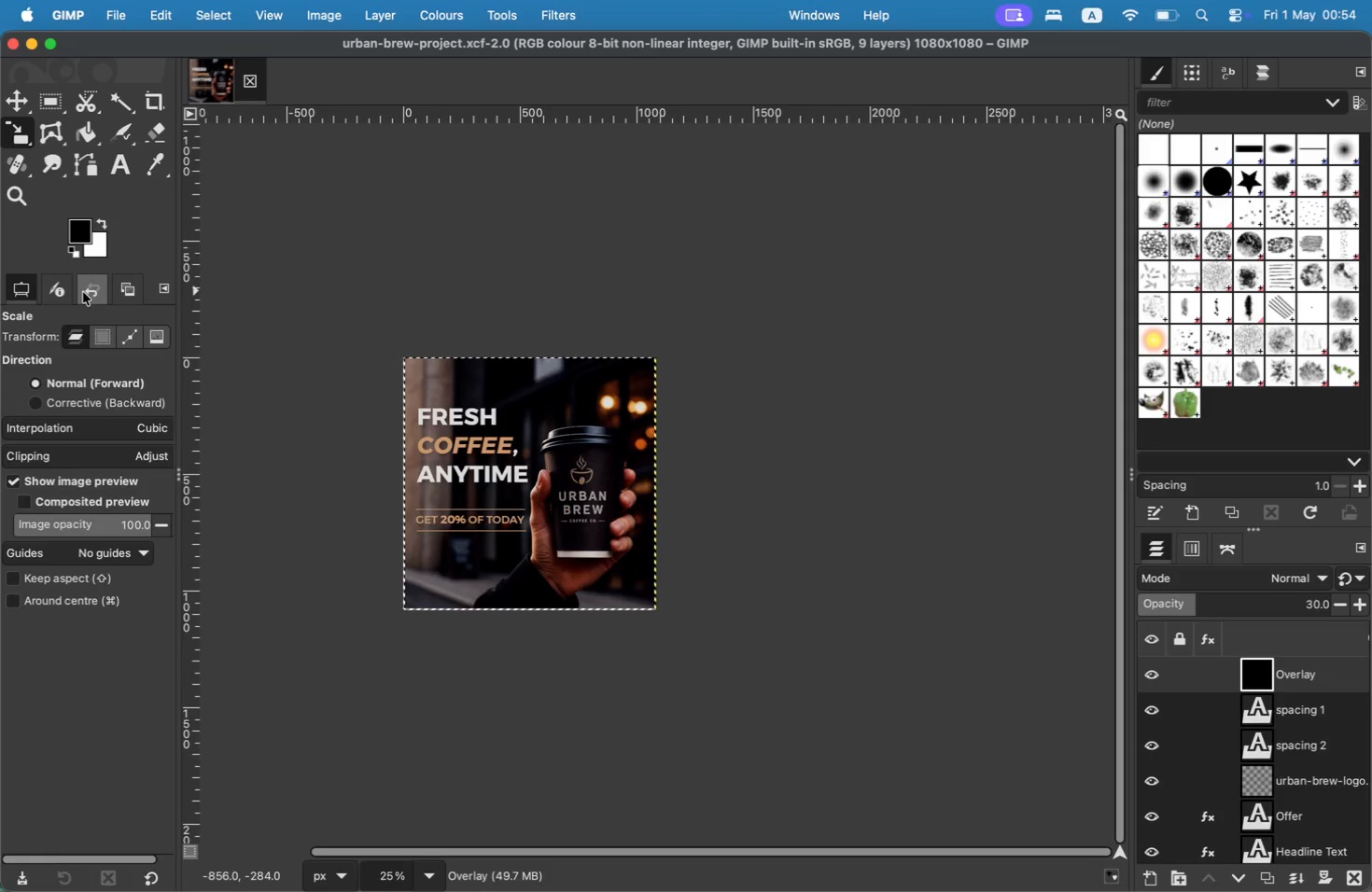 